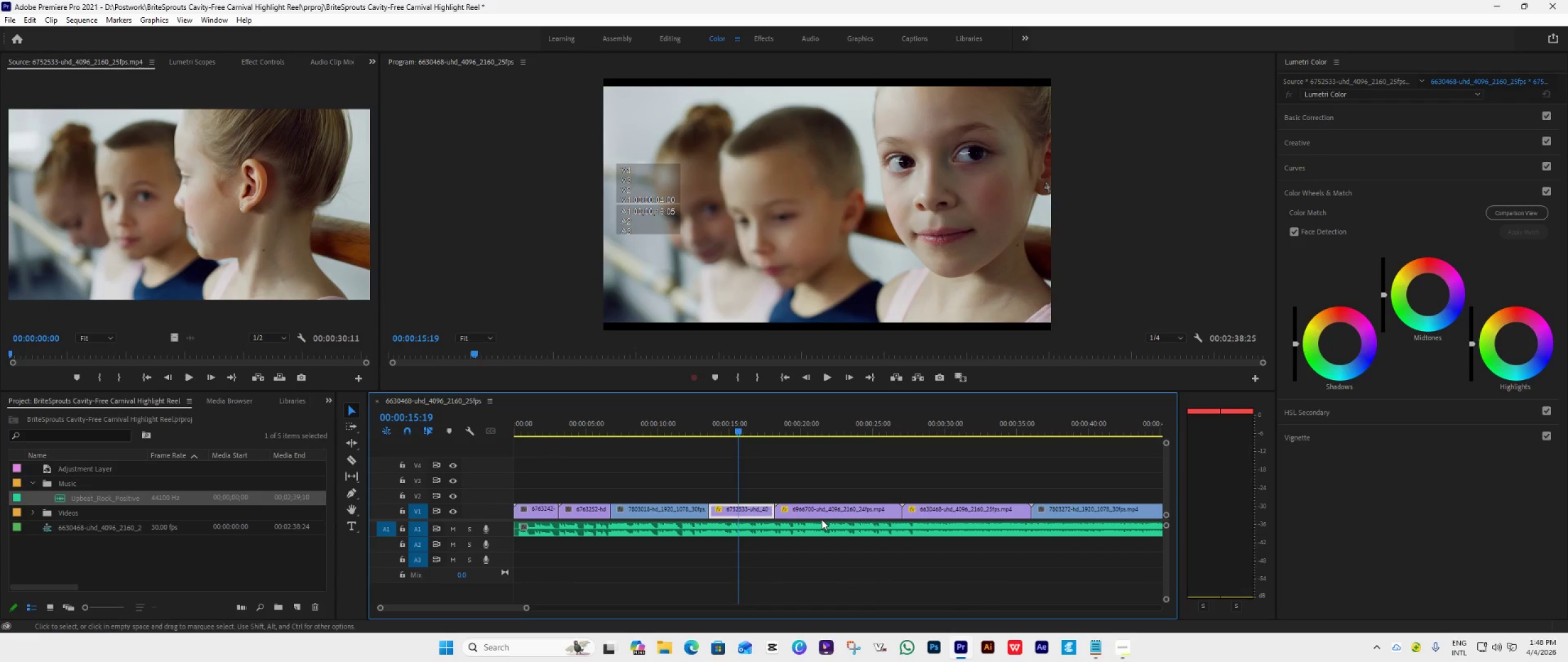 
scroll: coordinate [821, 519], scroll_direction: down, amount: 4.0
 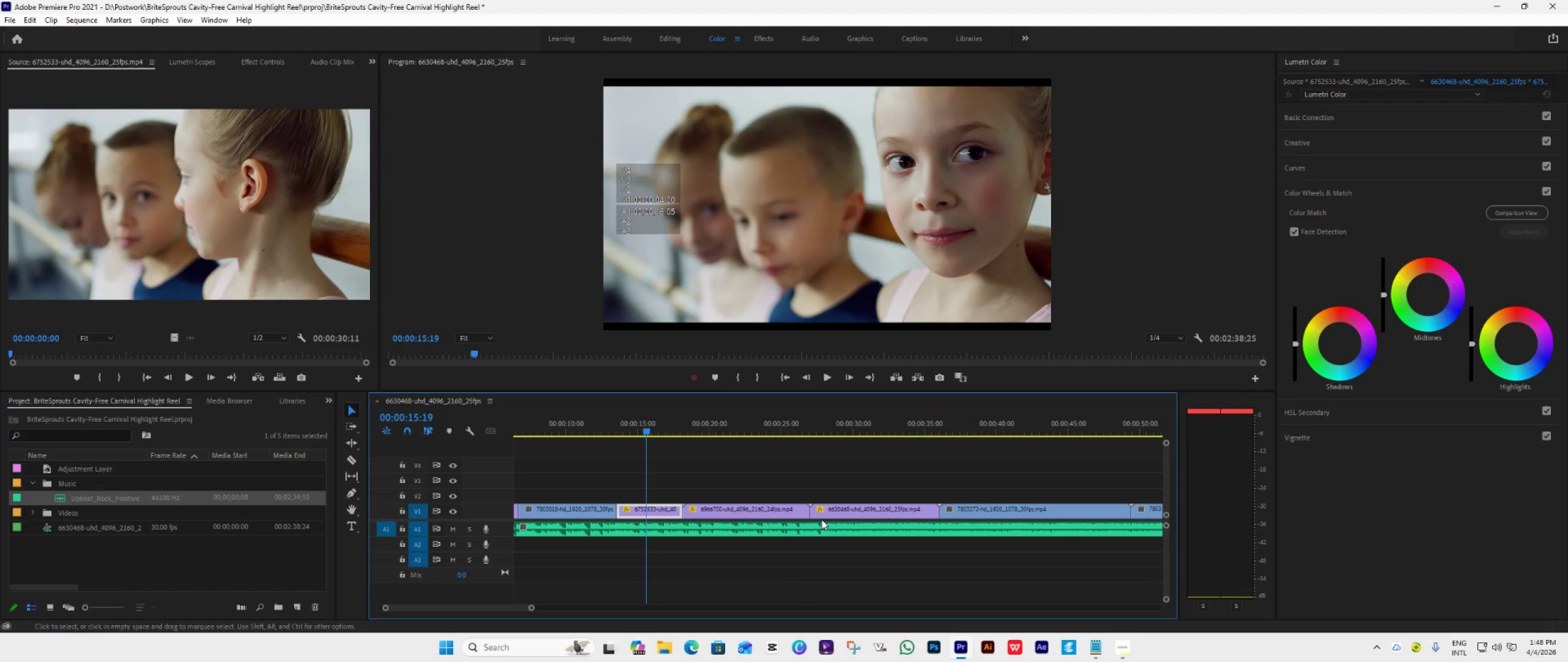 
hold_key(key=AltLeft, duration=0.7)
scroll: coordinate [737, 525], scroll_direction: up, amount: 17.0
 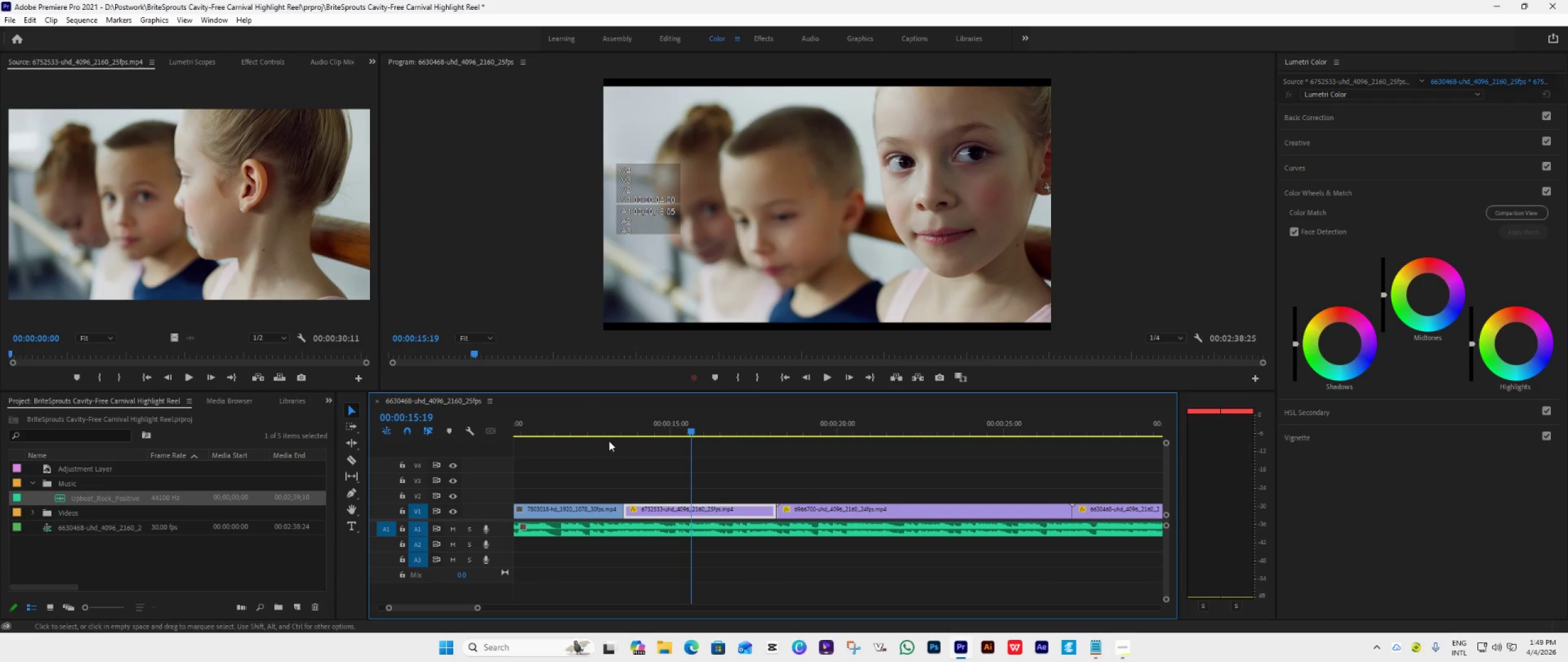 
left_click([613, 432])
 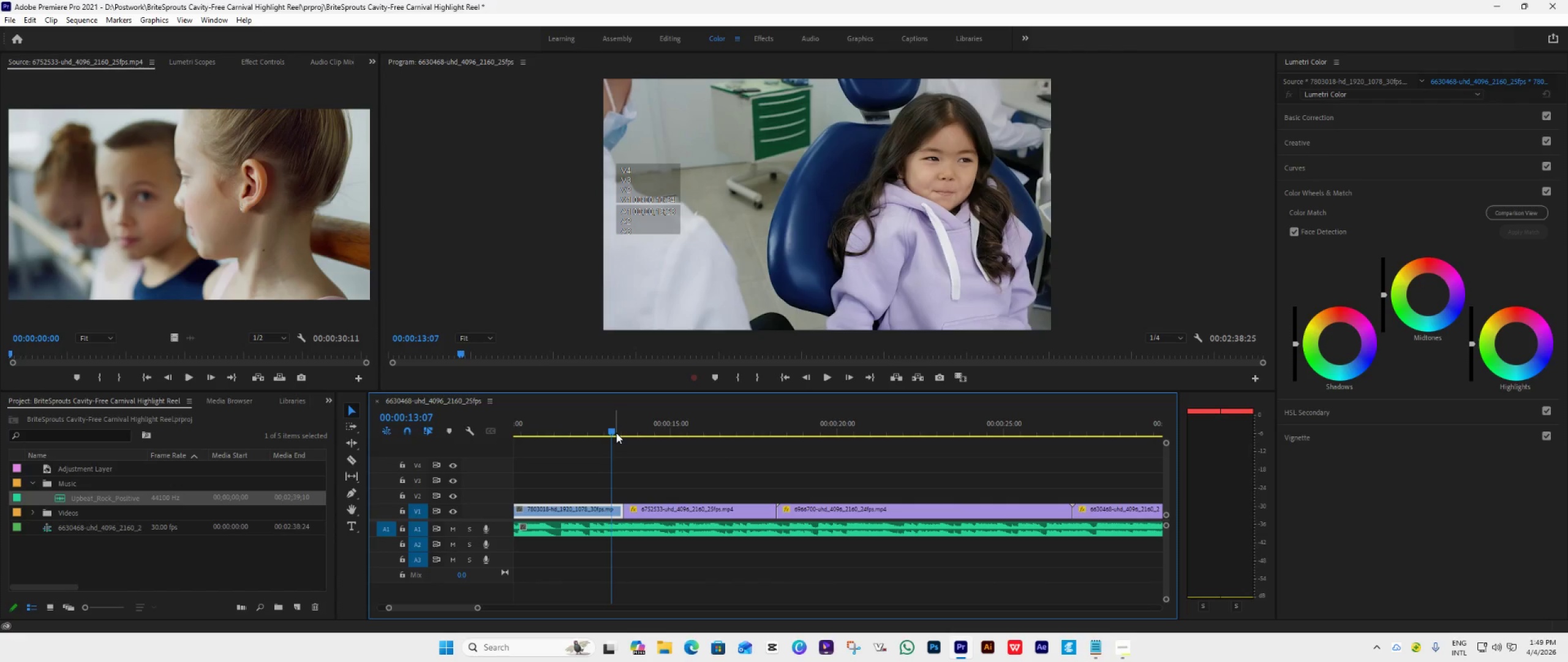 
key(Space)
 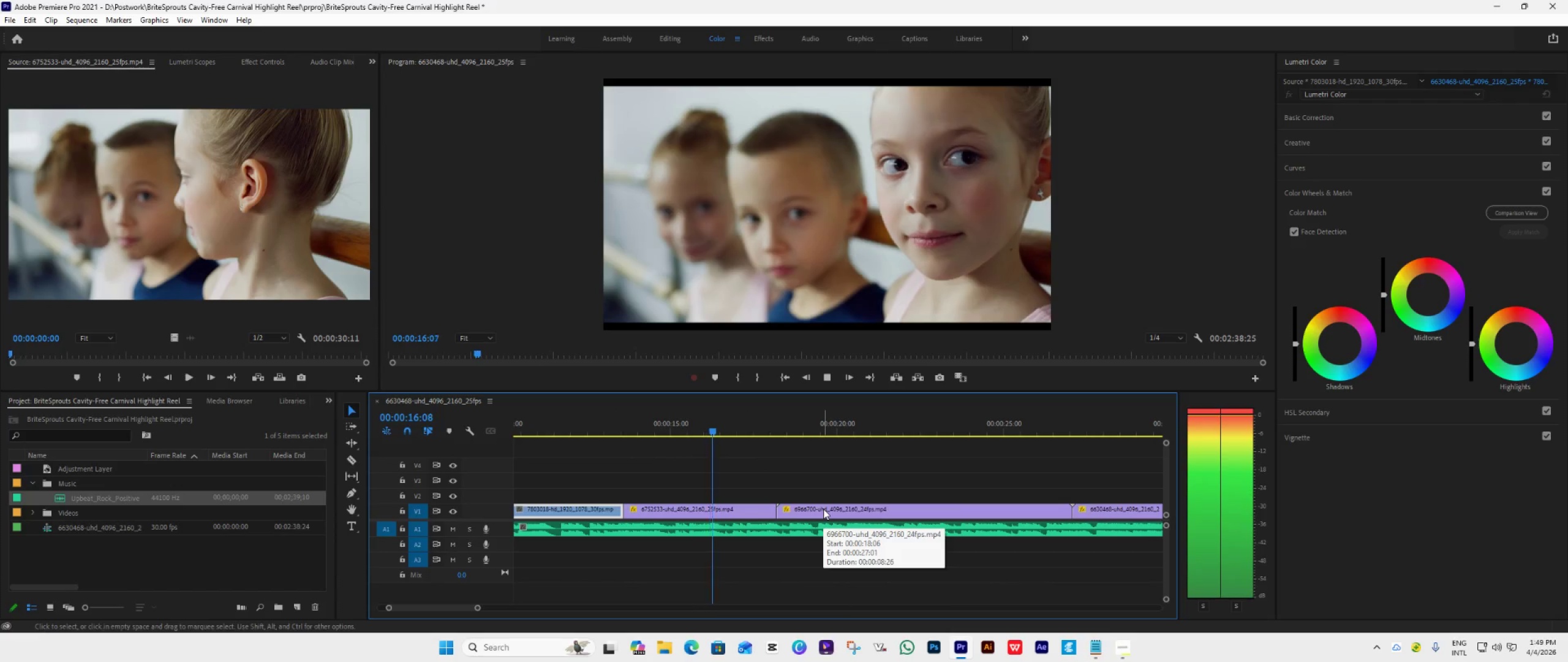 
key(Space)
 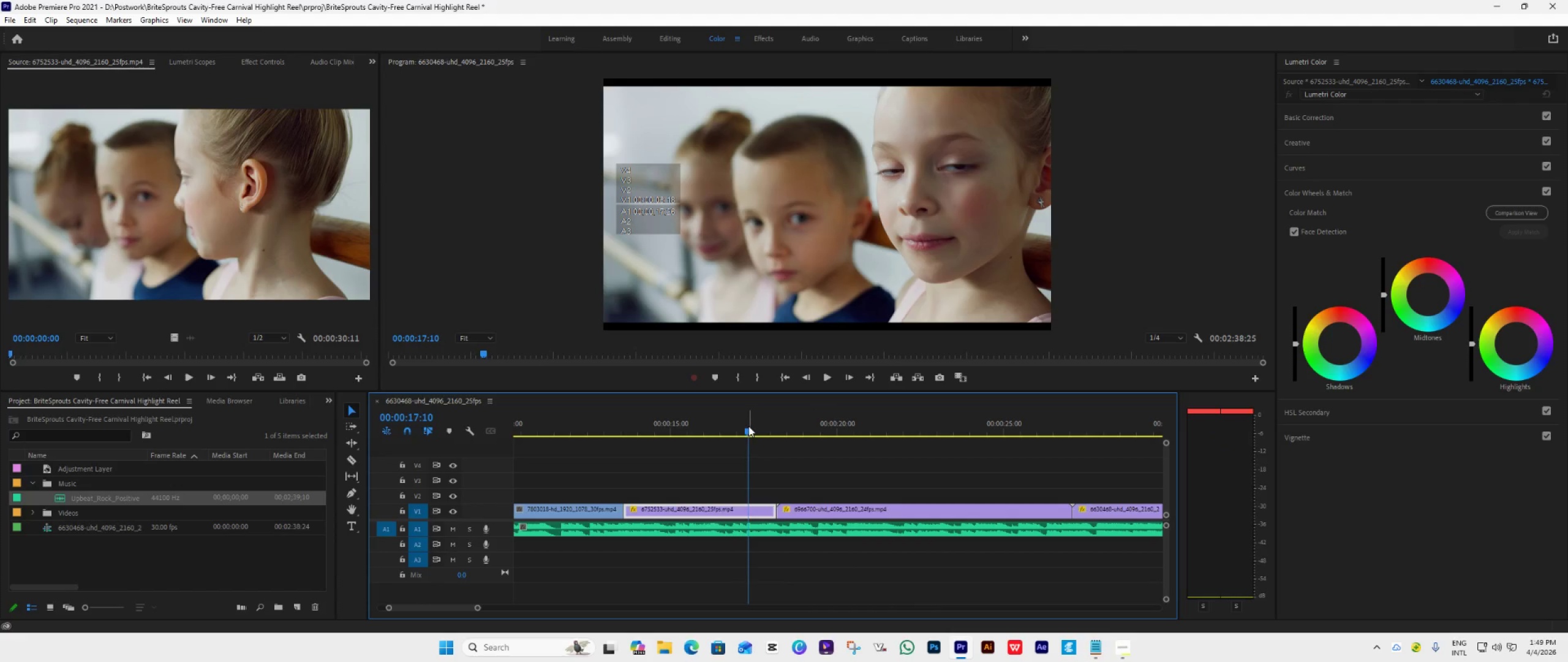 
left_click_drag(start_coordinate=[748, 426], to_coordinate=[674, 452])
 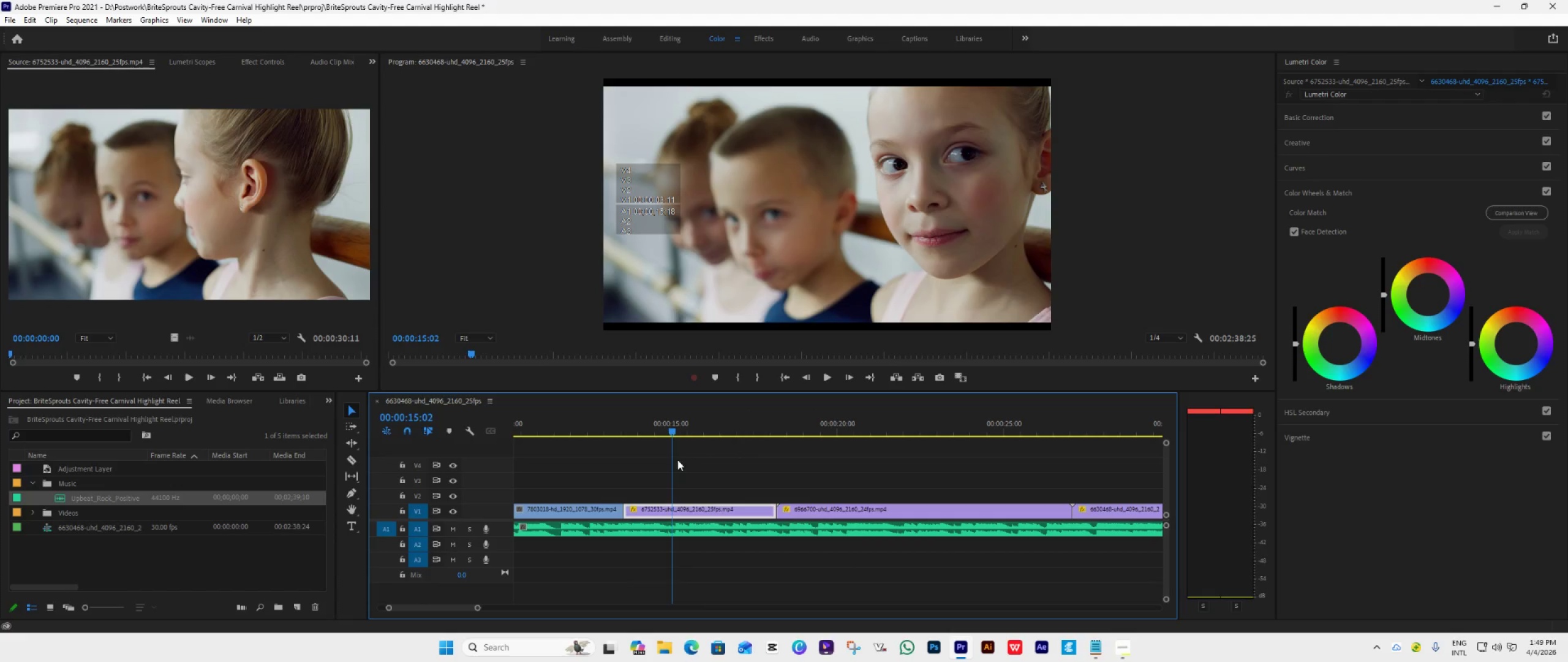 
key(Space)
 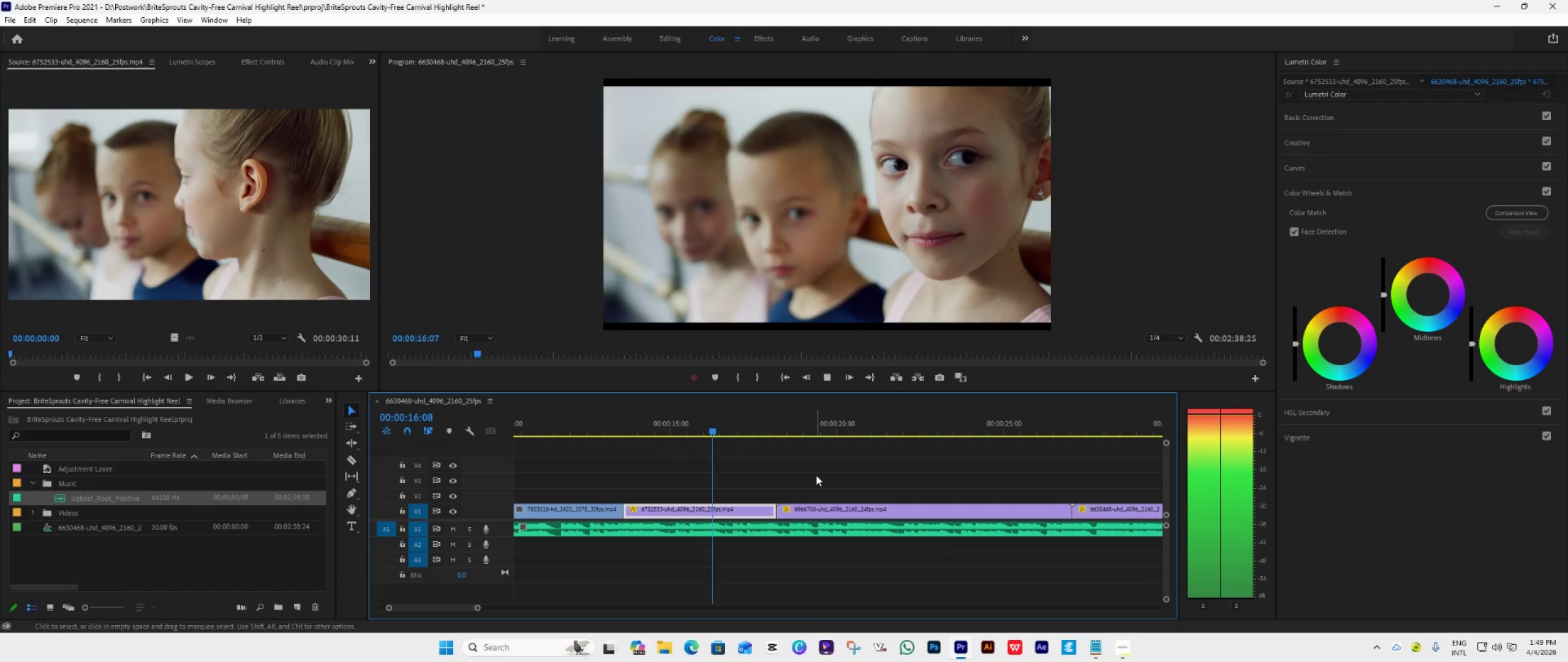 
key(Space)
 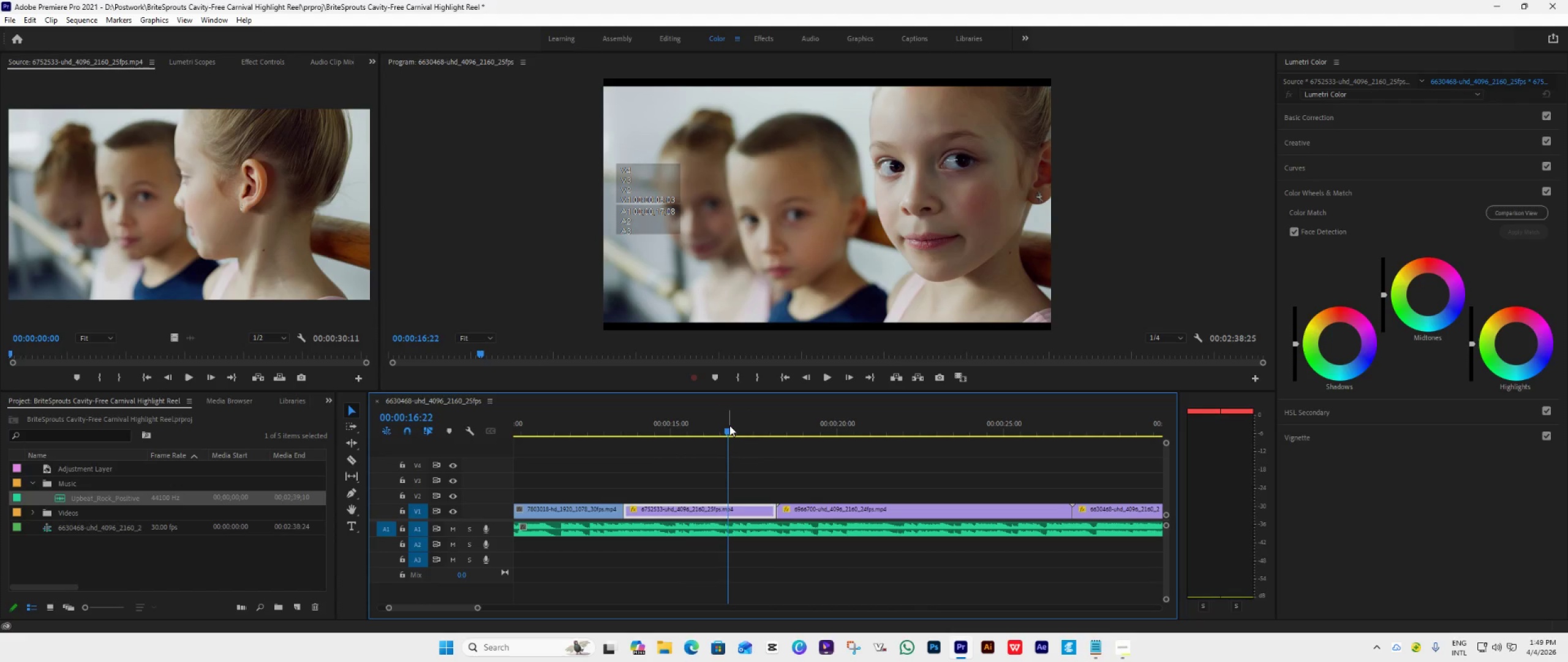 
left_click_drag(start_coordinate=[729, 425], to_coordinate=[712, 437])
 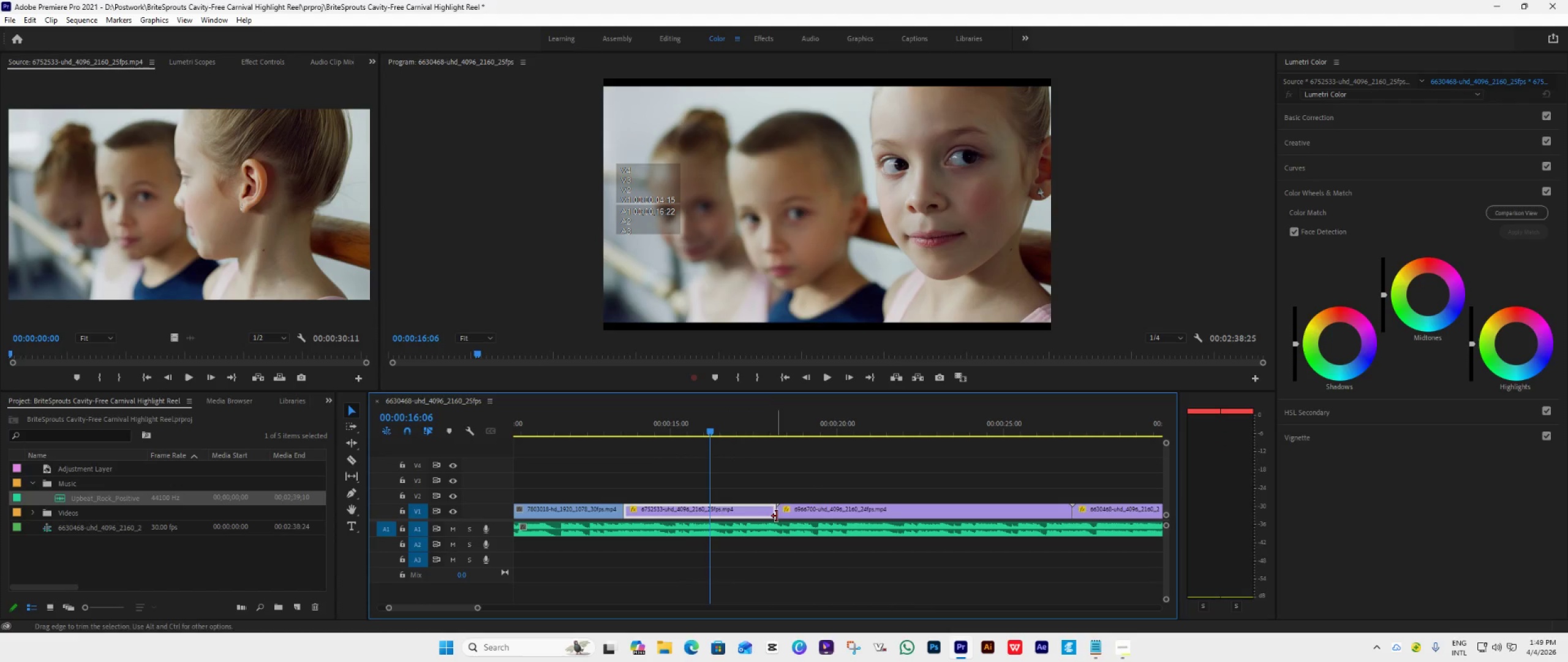 
left_click_drag(start_coordinate=[775, 515], to_coordinate=[704, 531])
 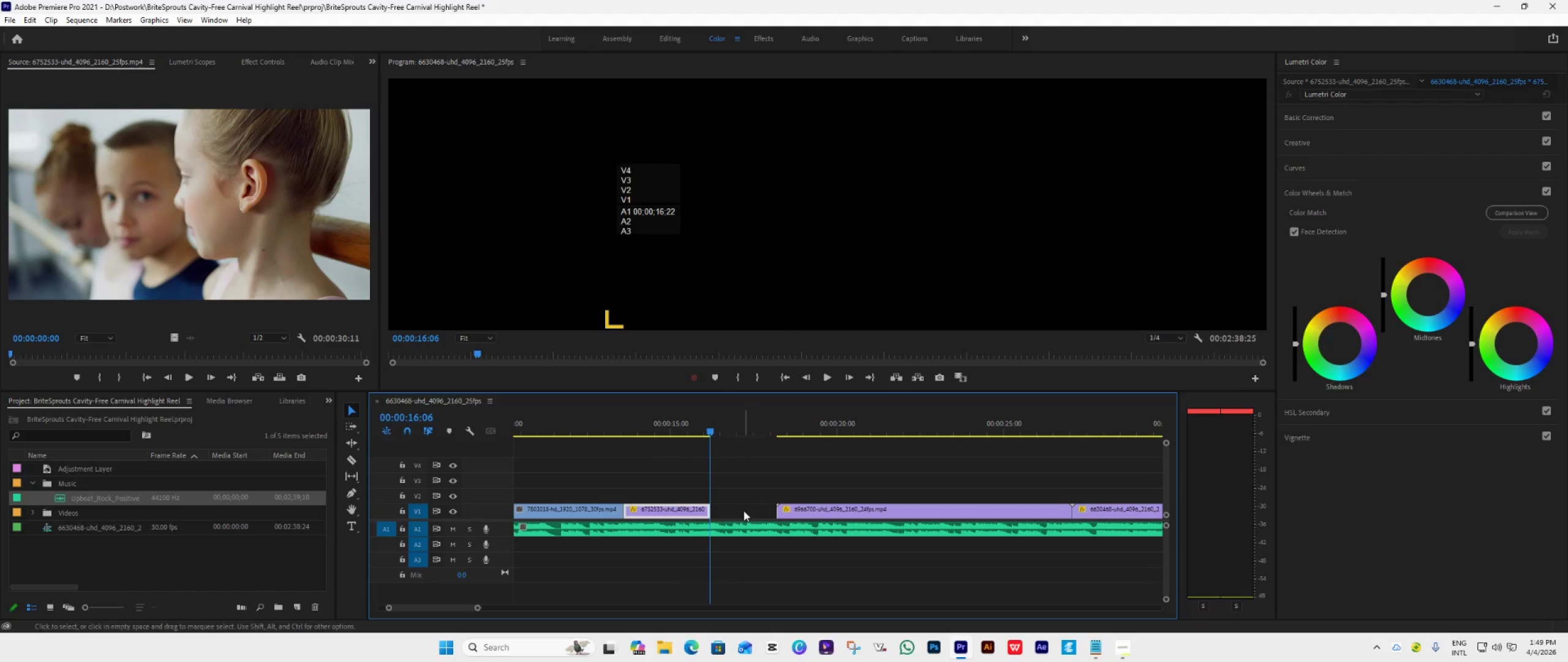 
left_click([744, 515])
 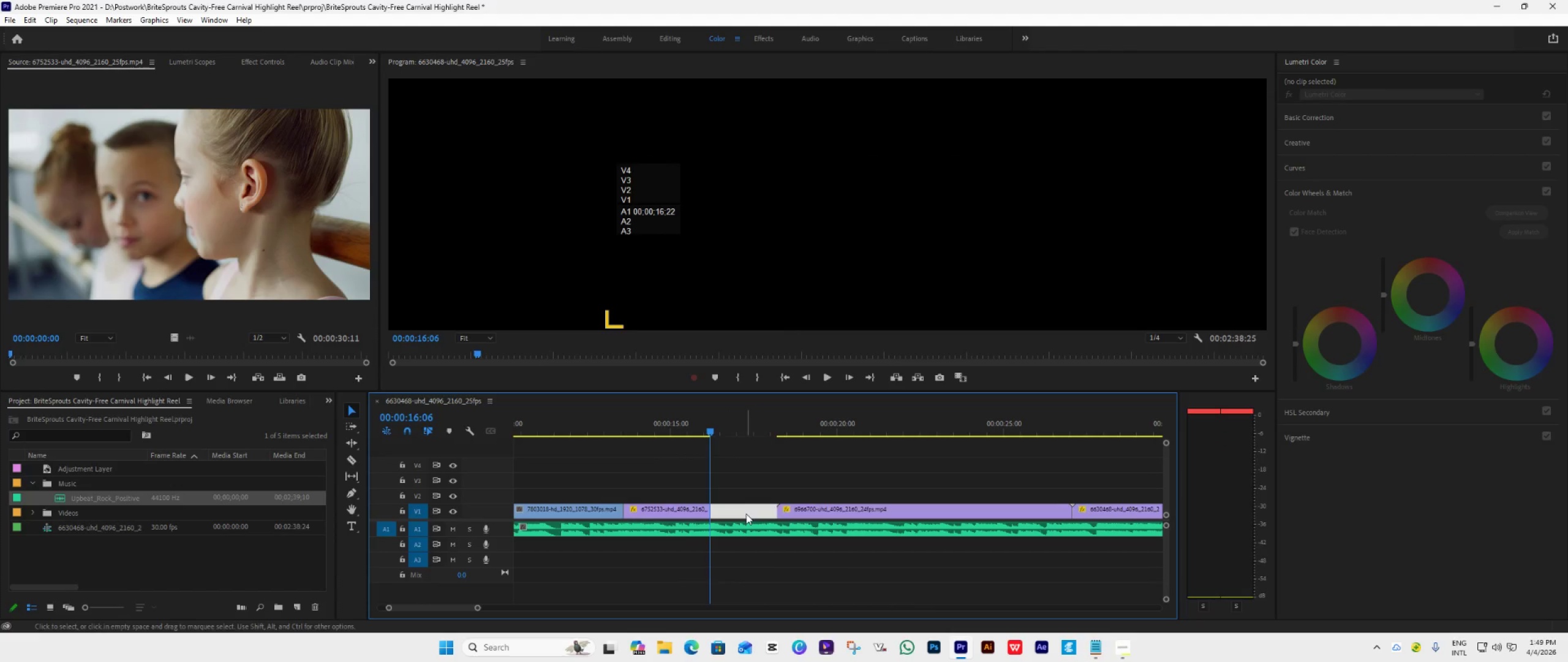 
key(Delete)
 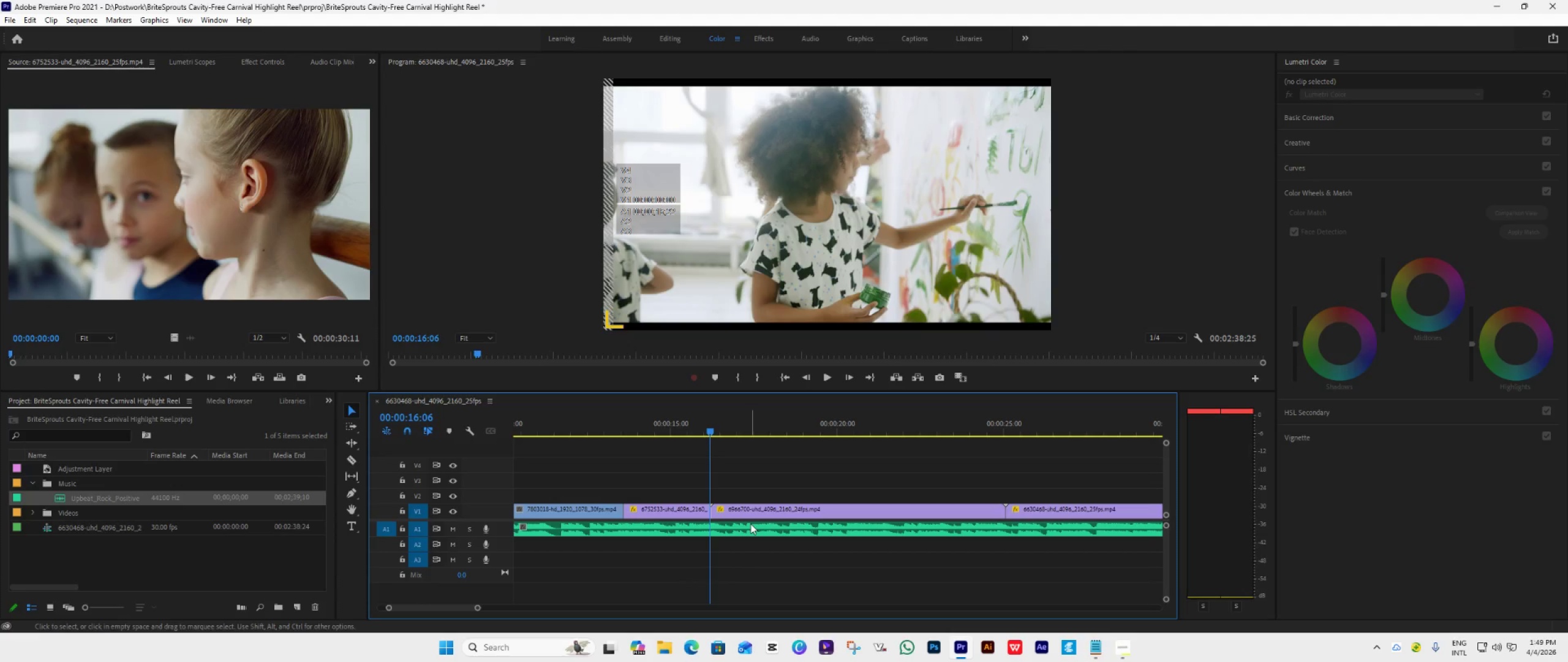 
wait(8.76)
 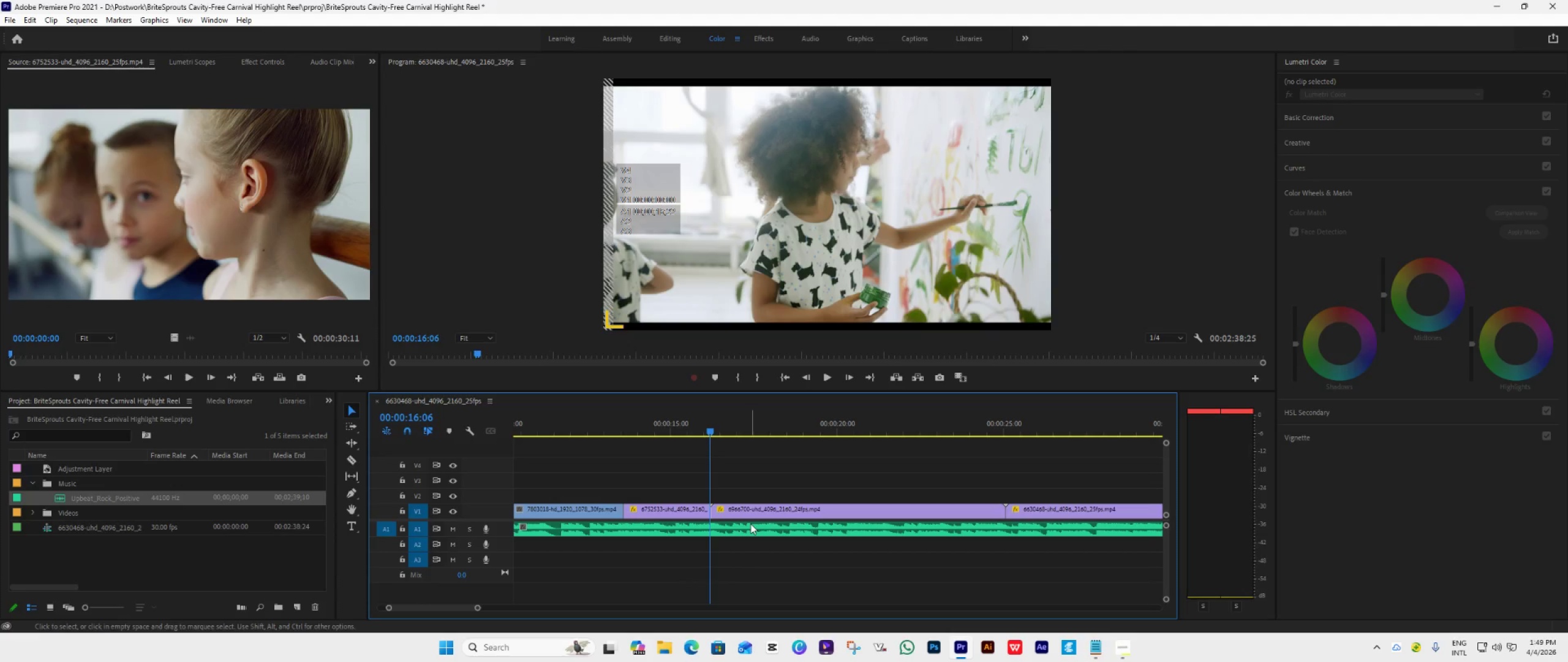 
left_click([683, 433])
 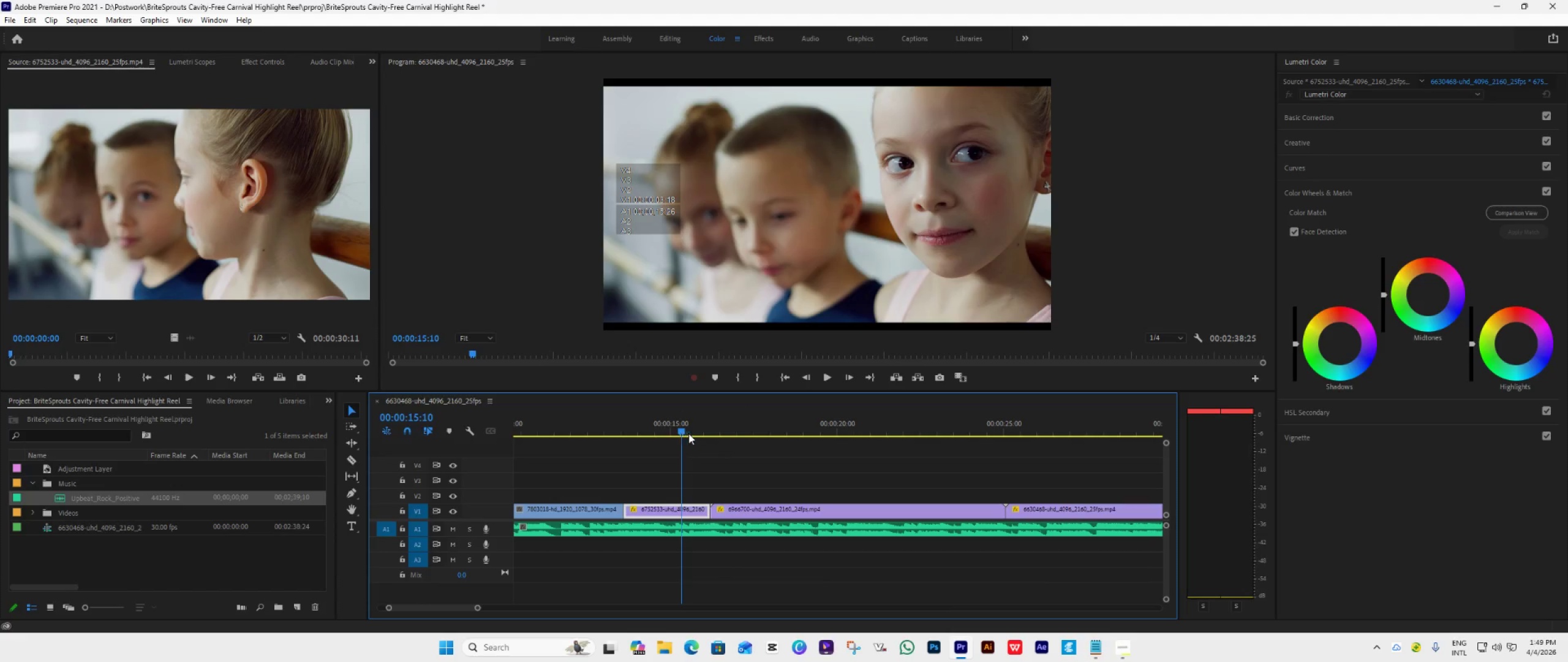 
key(Space)
 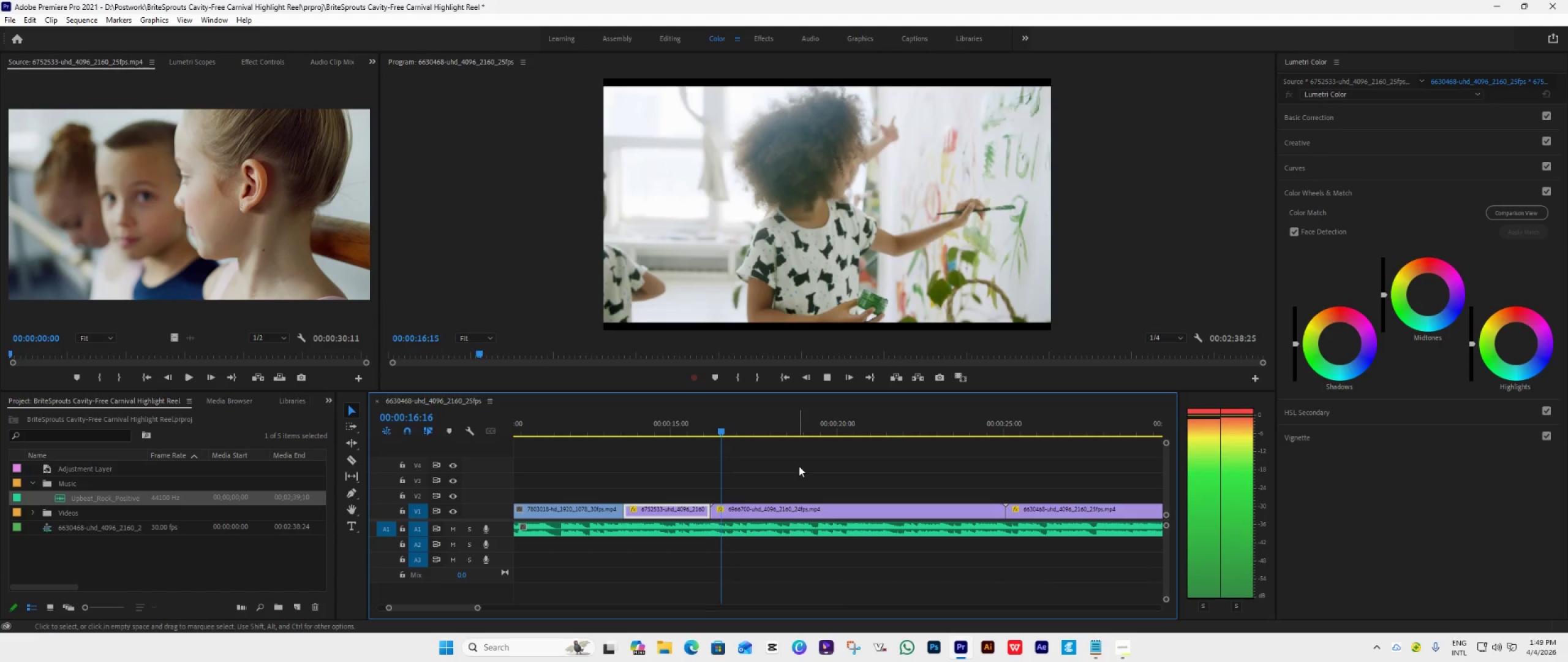 
scroll: coordinate [799, 466], scroll_direction: down, amount: 2.0
 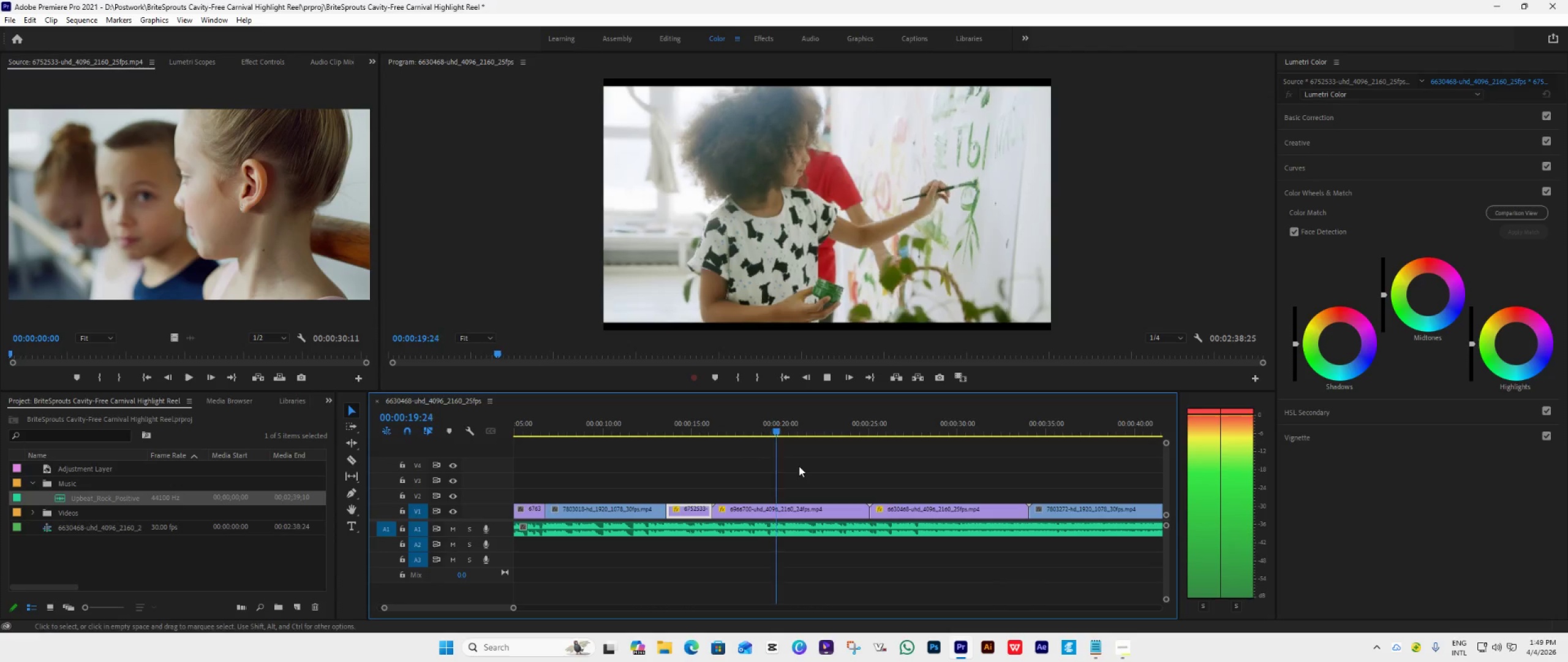 
hold_key(key=AltLeft, duration=0.72)
 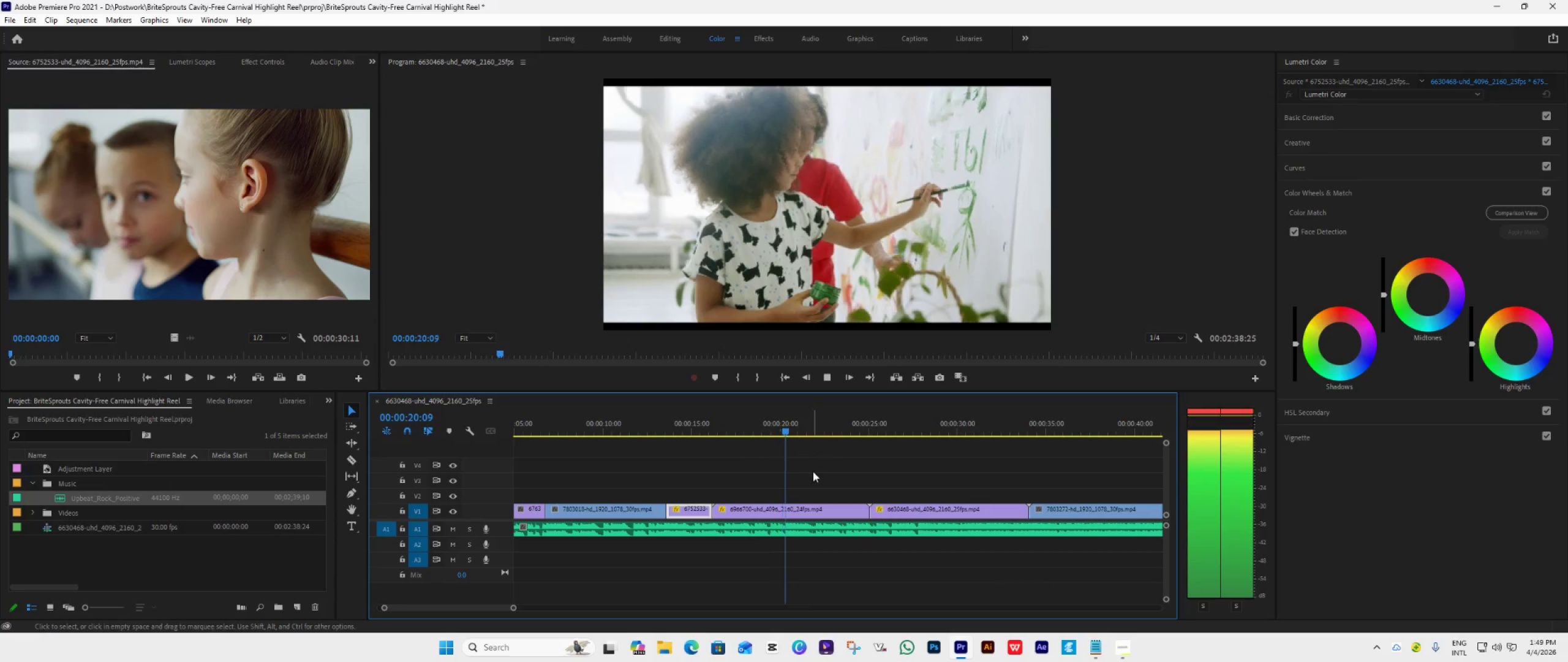 
hold_key(key=AltLeft, duration=0.34)
 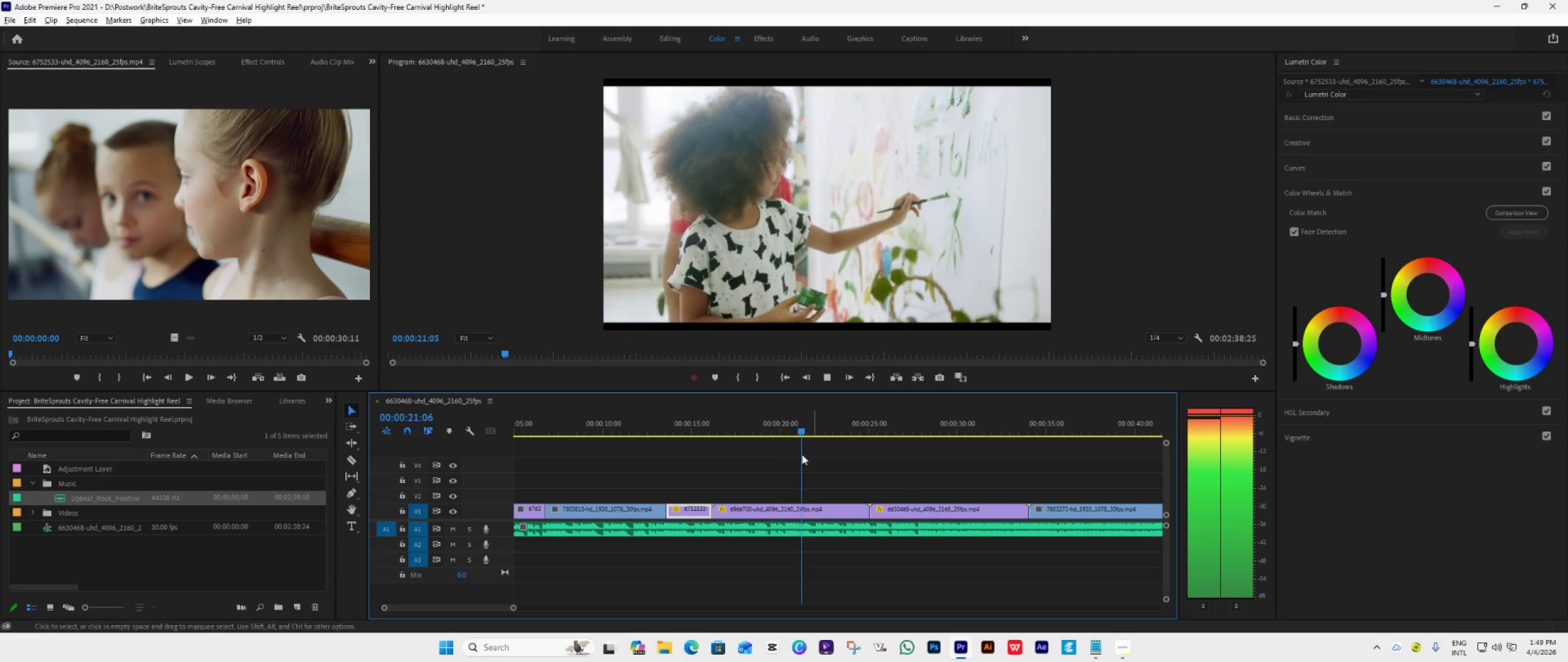 
key(Space)
 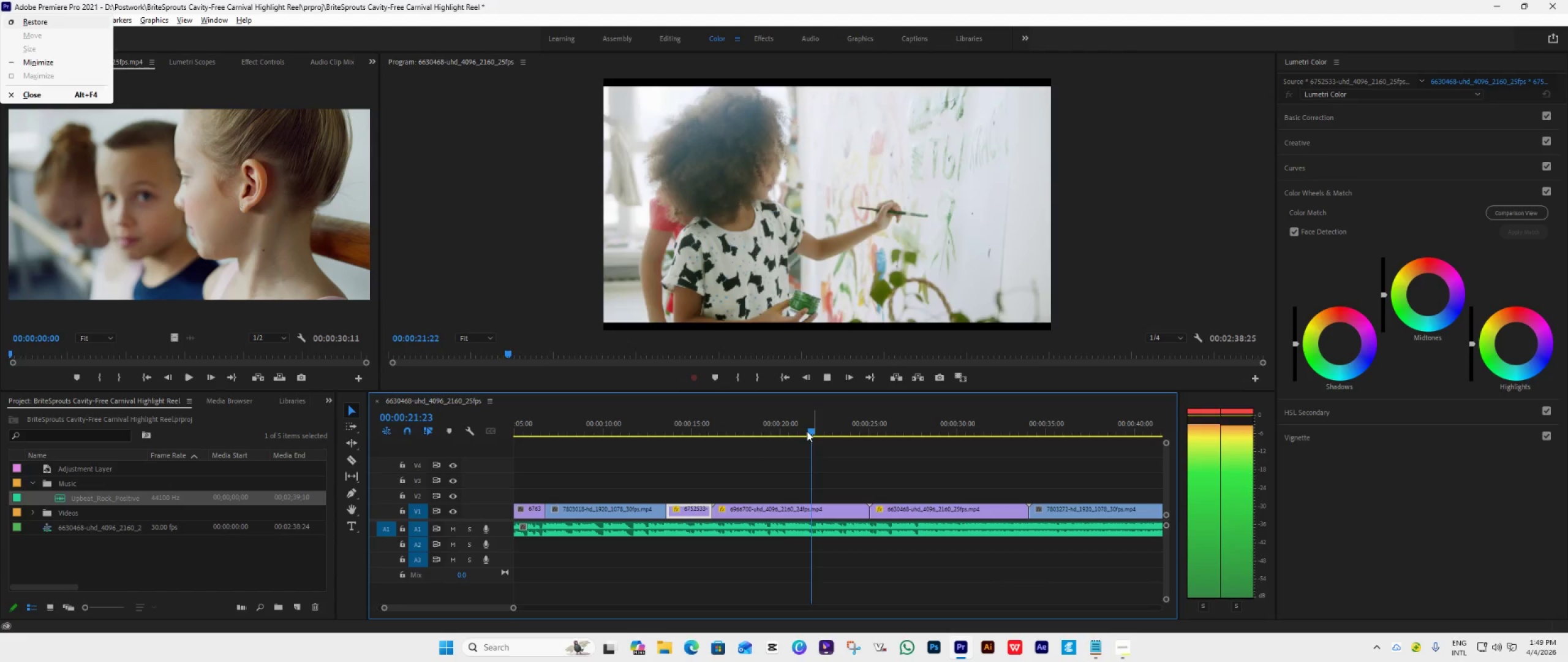 
left_click_drag(start_coordinate=[807, 431], to_coordinate=[743, 449])
 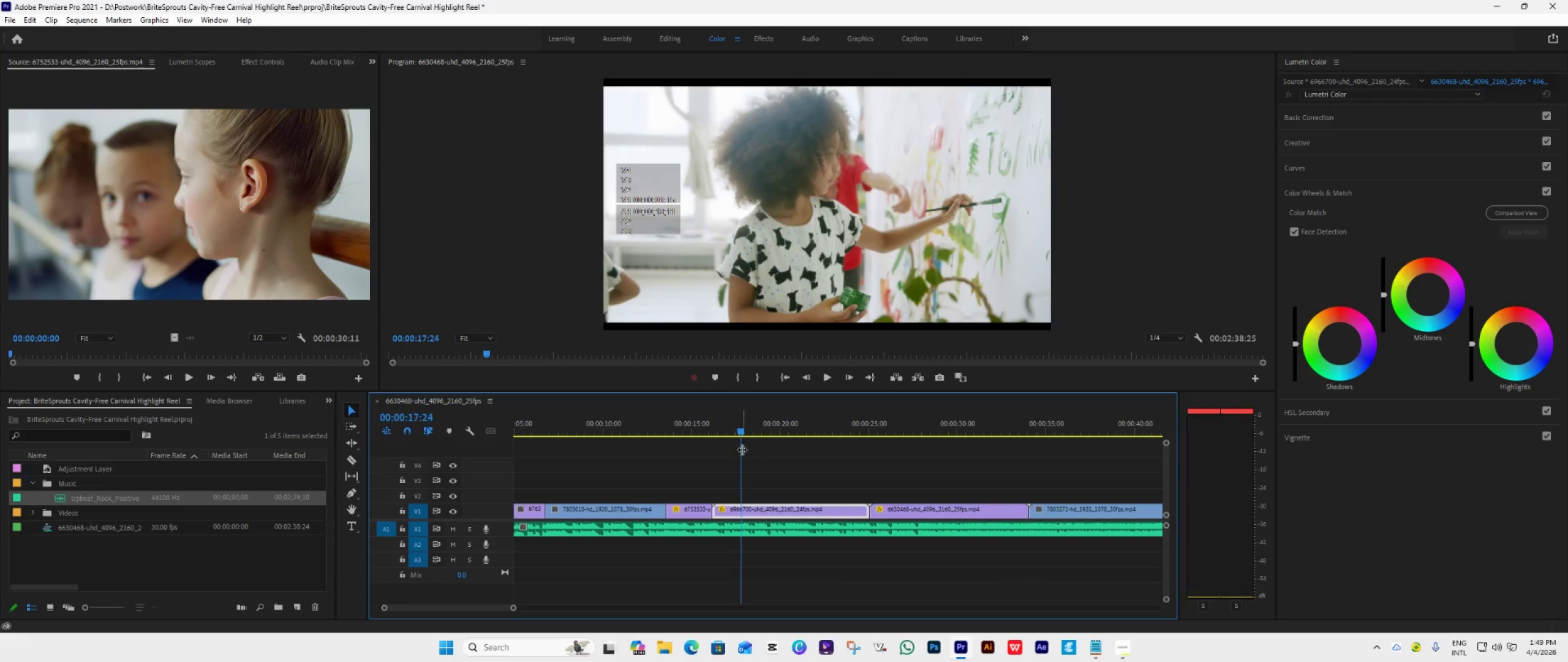 
key(Space)
 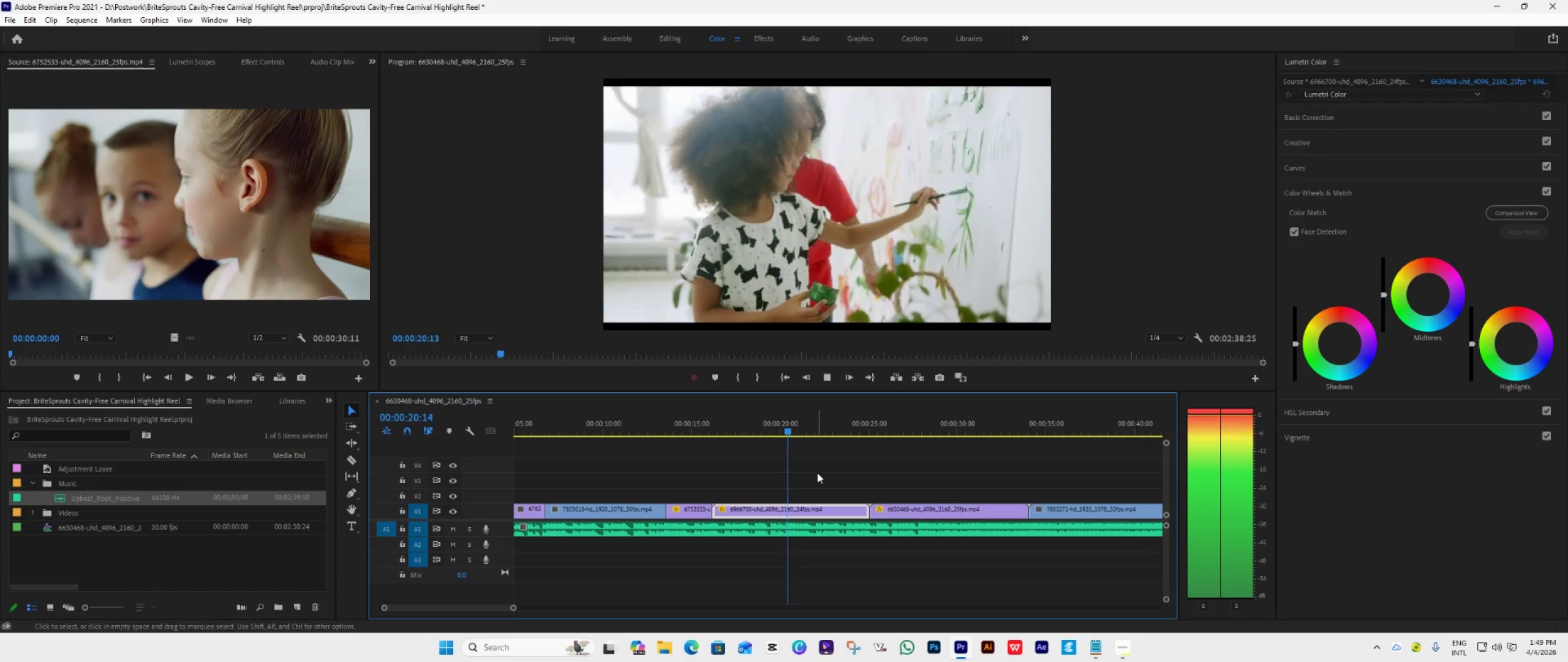 
key(Space)
 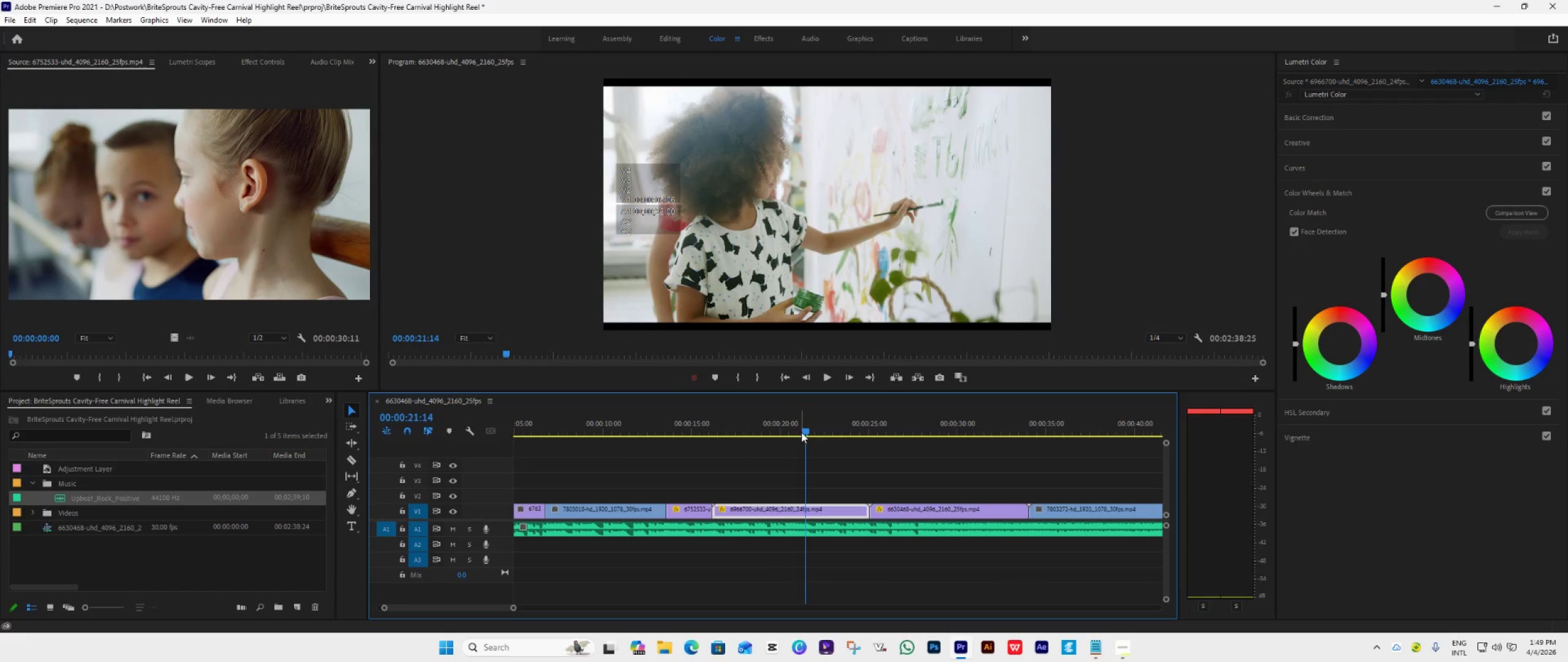 
left_click_drag(start_coordinate=[804, 429], to_coordinate=[794, 440])
 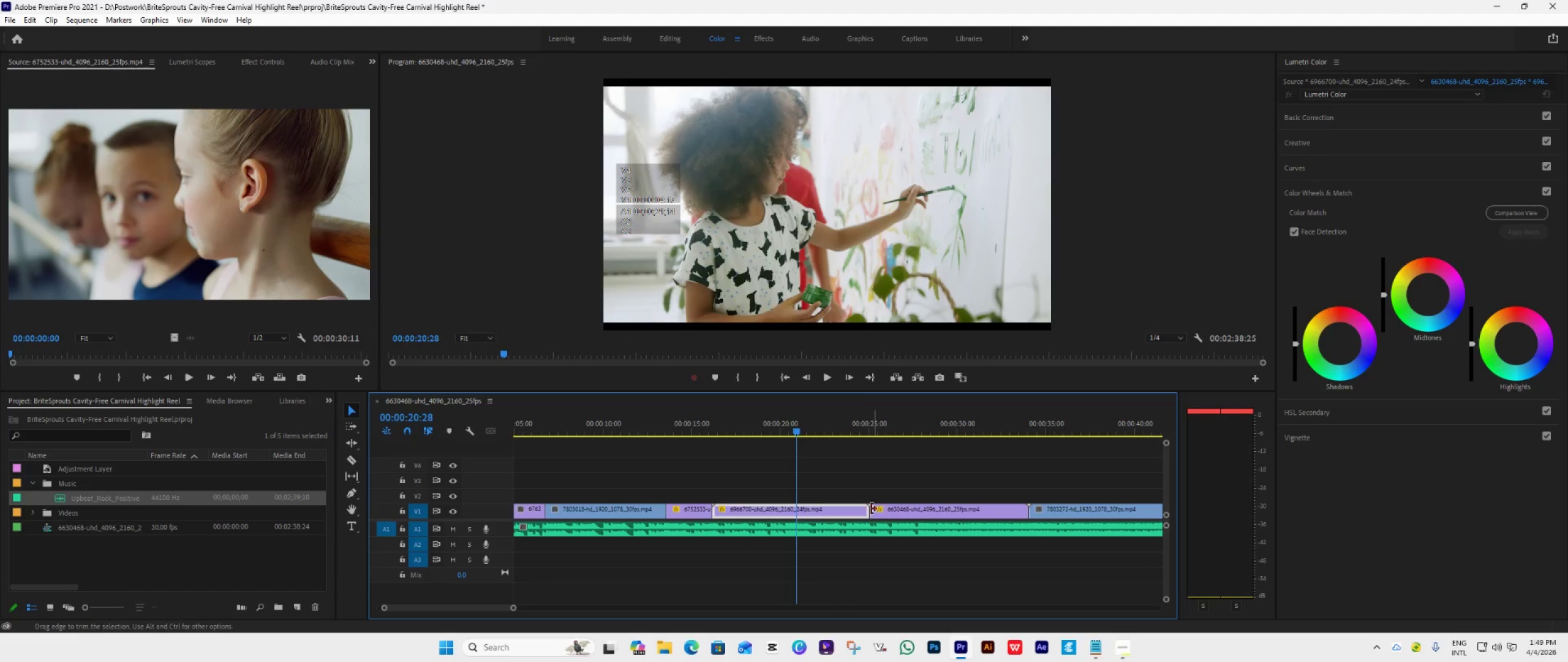 
left_click_drag(start_coordinate=[869, 509], to_coordinate=[793, 535])
 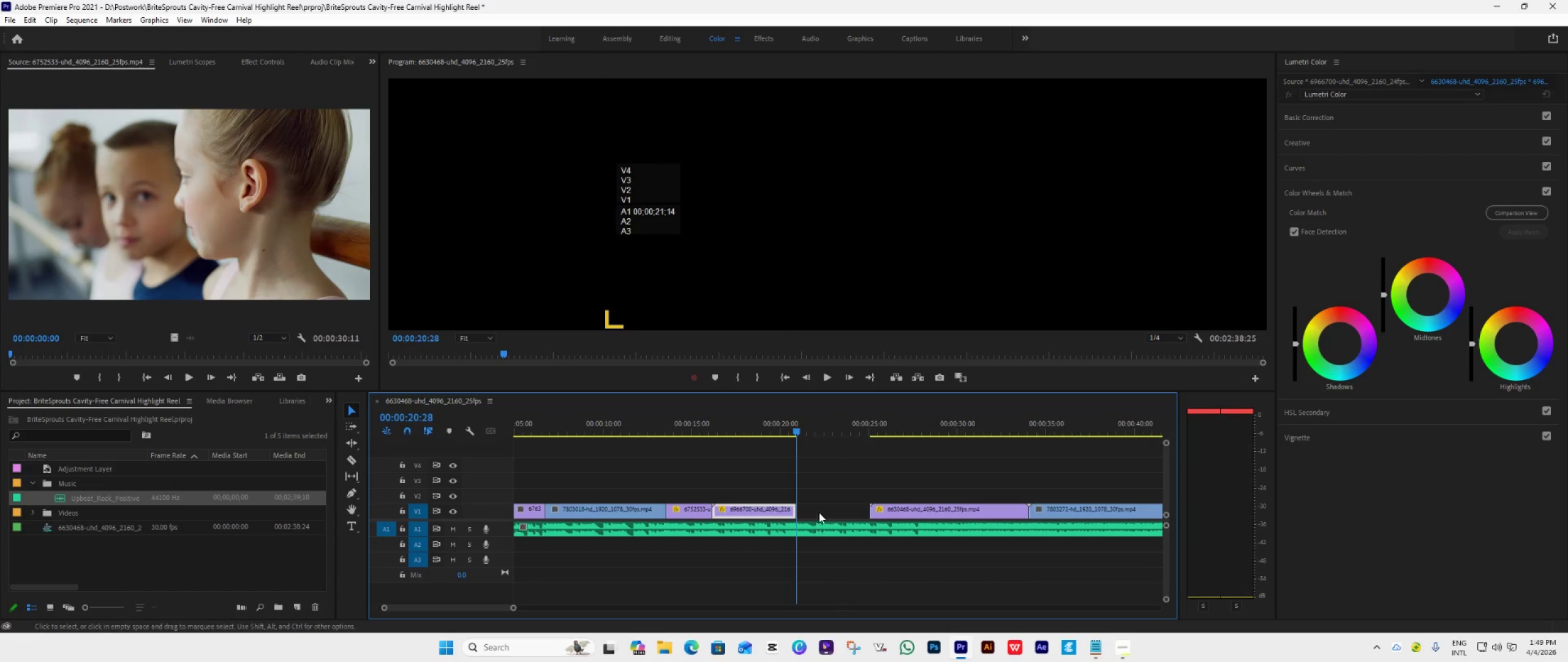 
left_click([821, 511])
 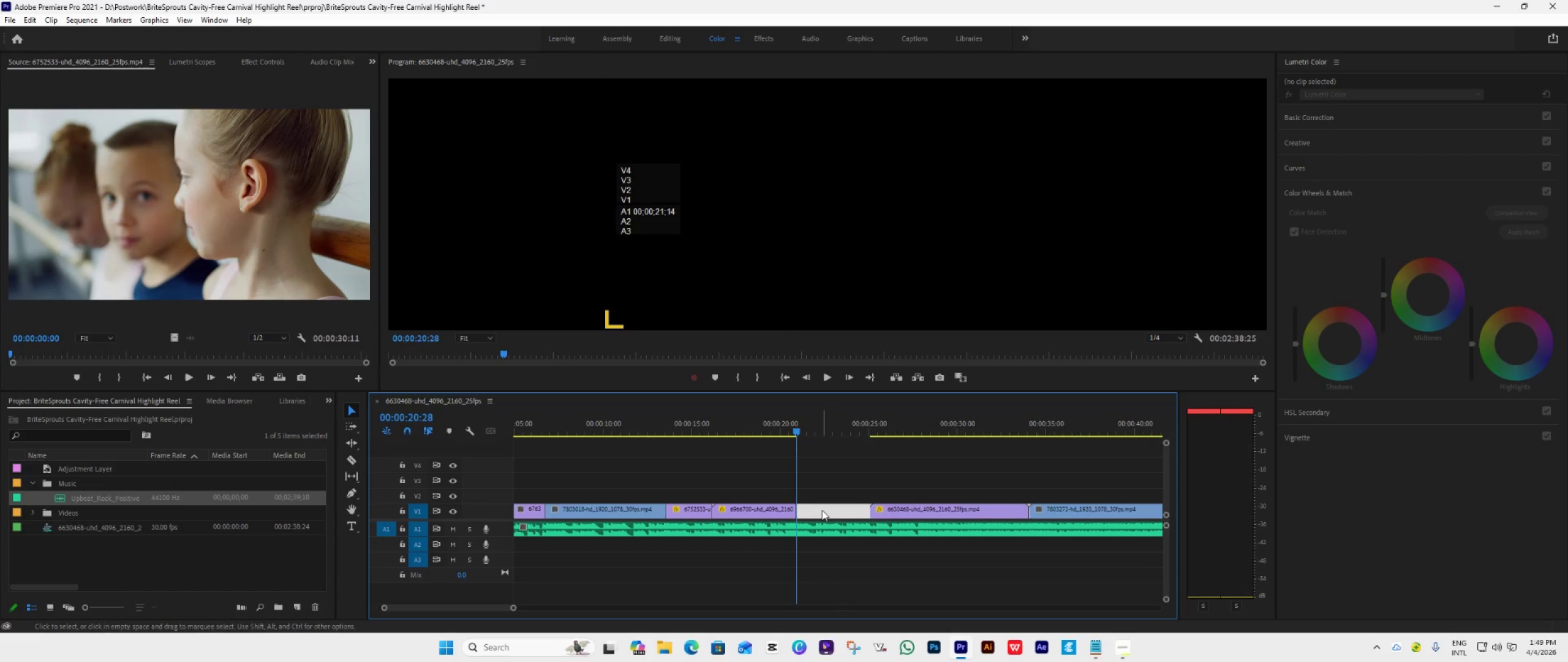 
key(Delete)
 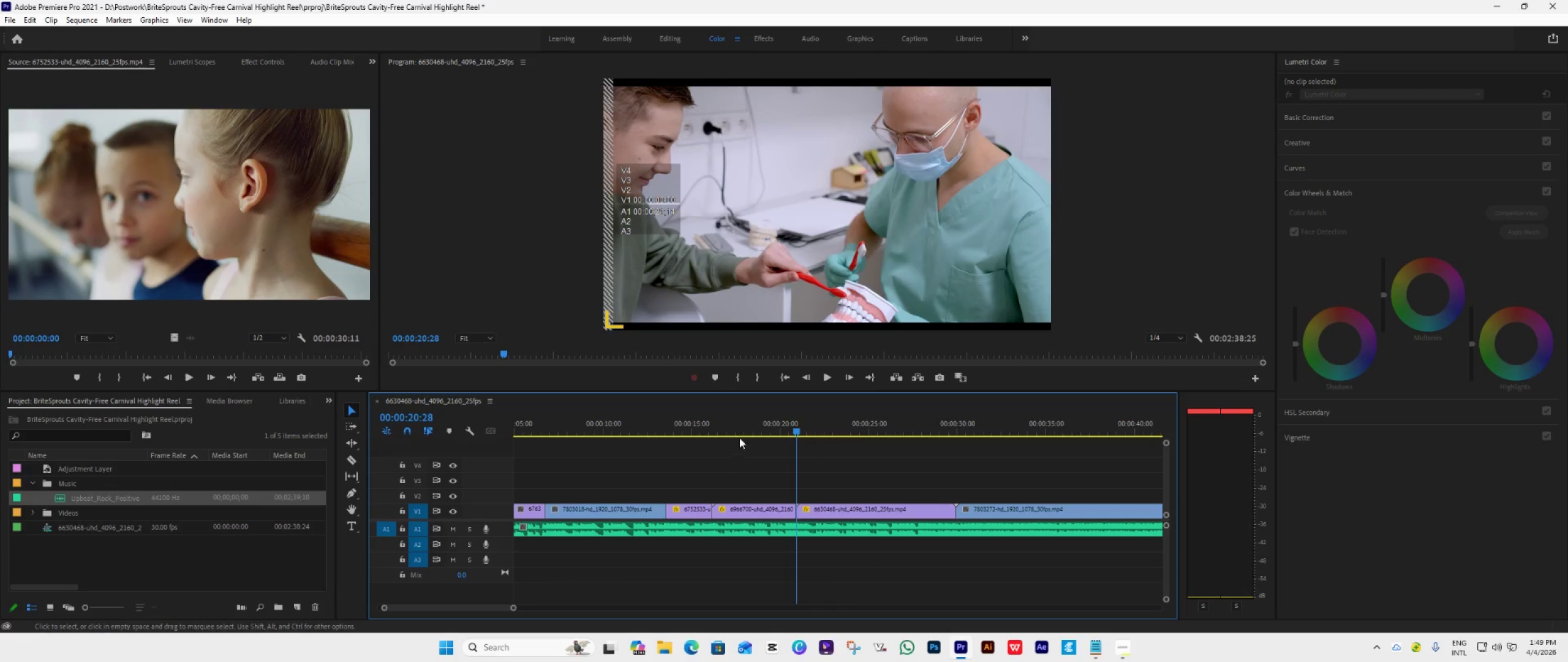 
key(Space)
 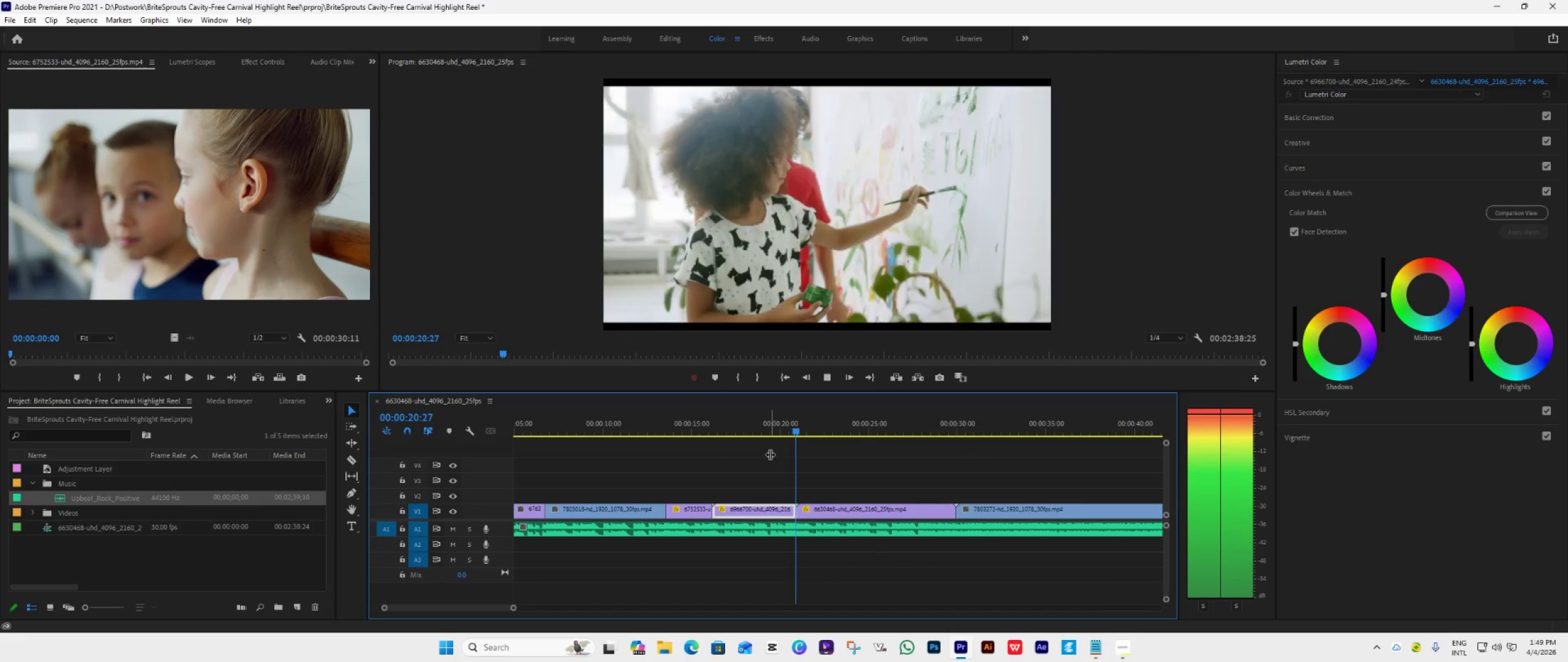 
key(Space)
 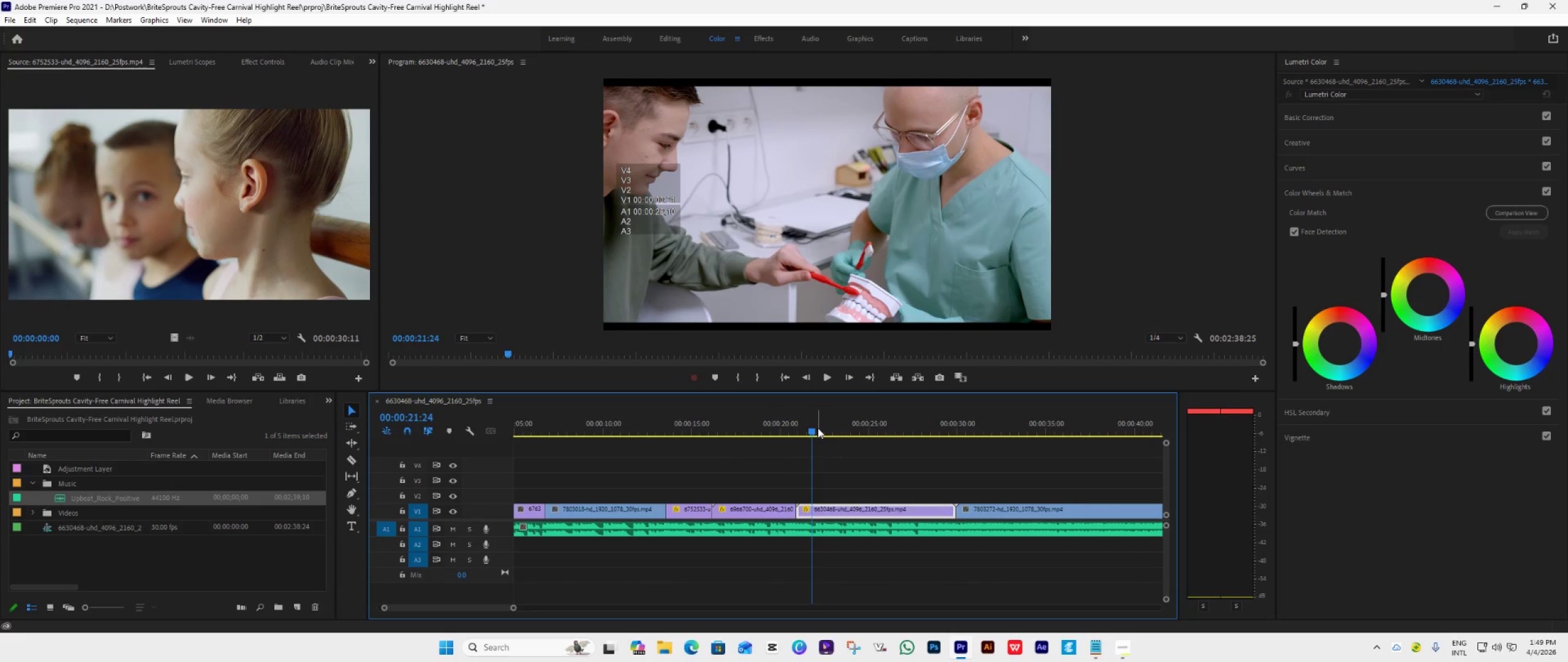 
left_click_drag(start_coordinate=[812, 429], to_coordinate=[724, 456])
 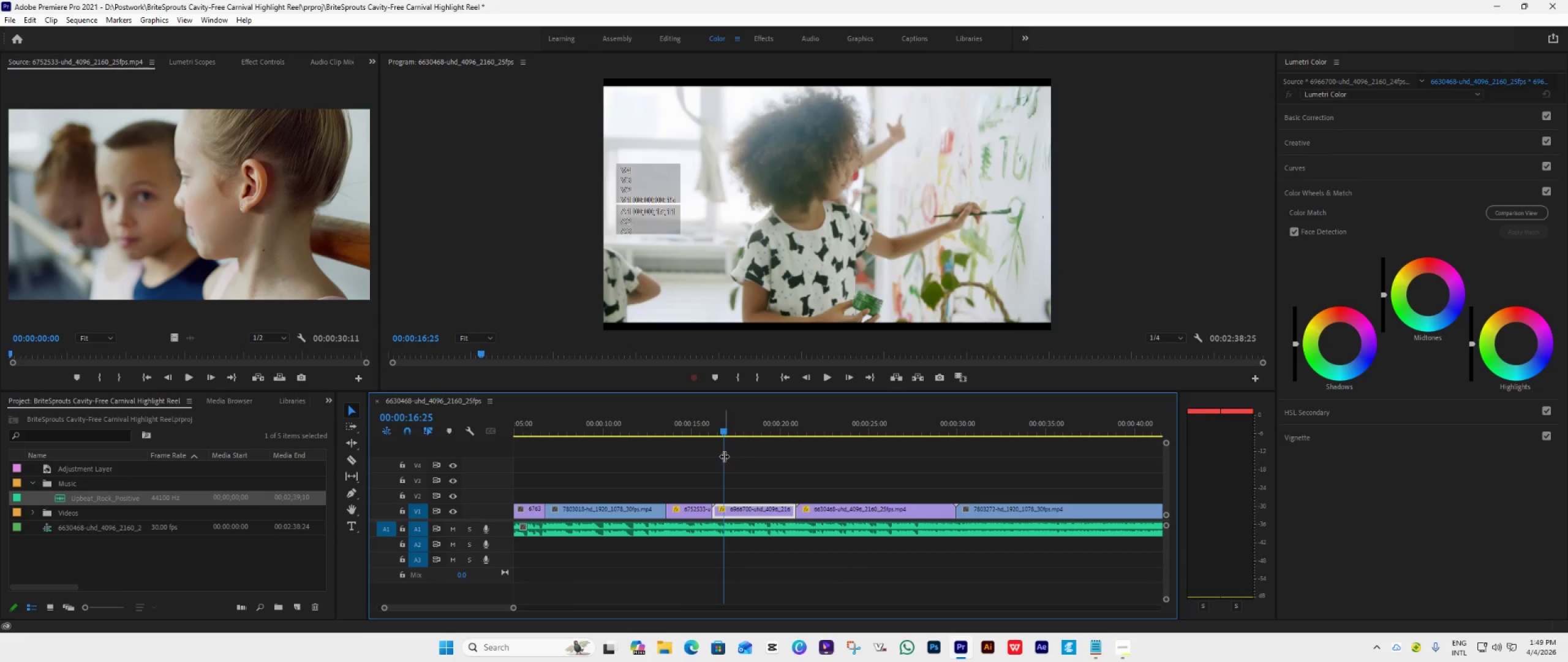 
key(Space)
 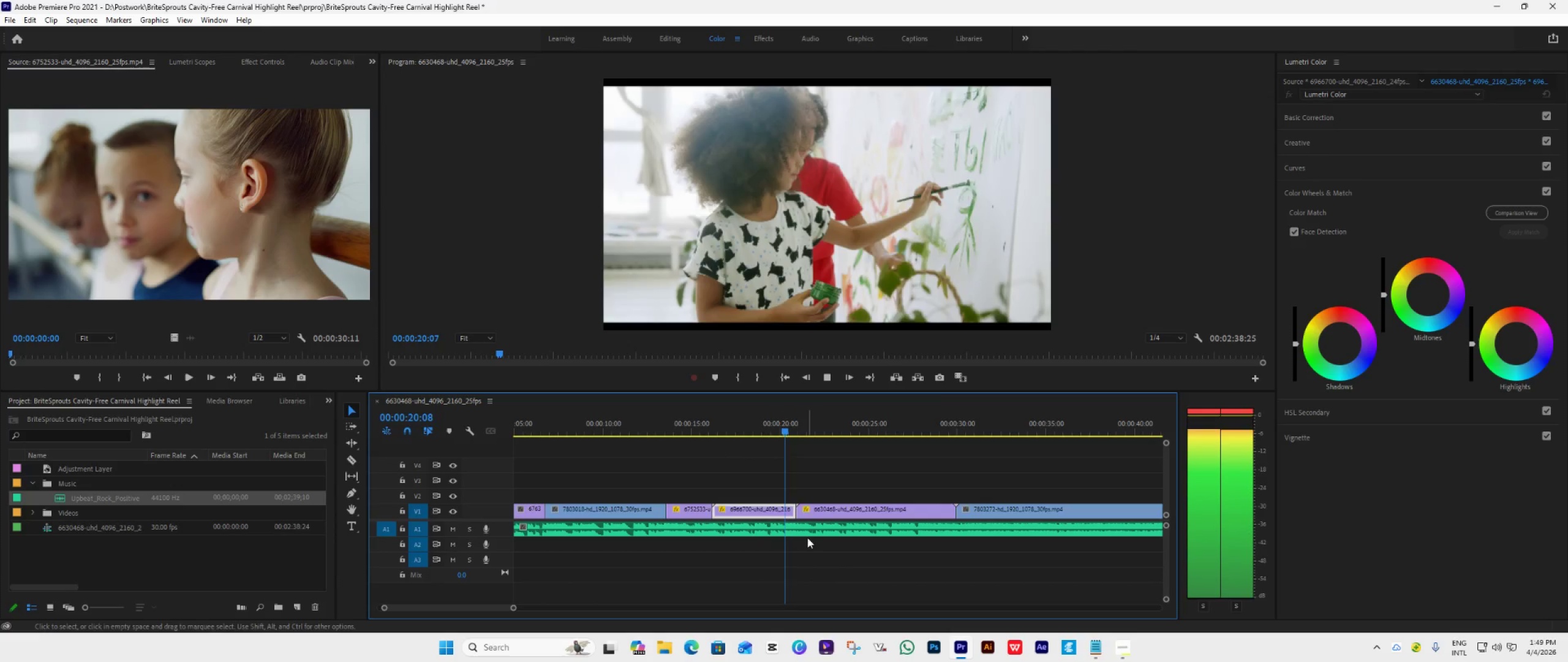 
key(Space)
 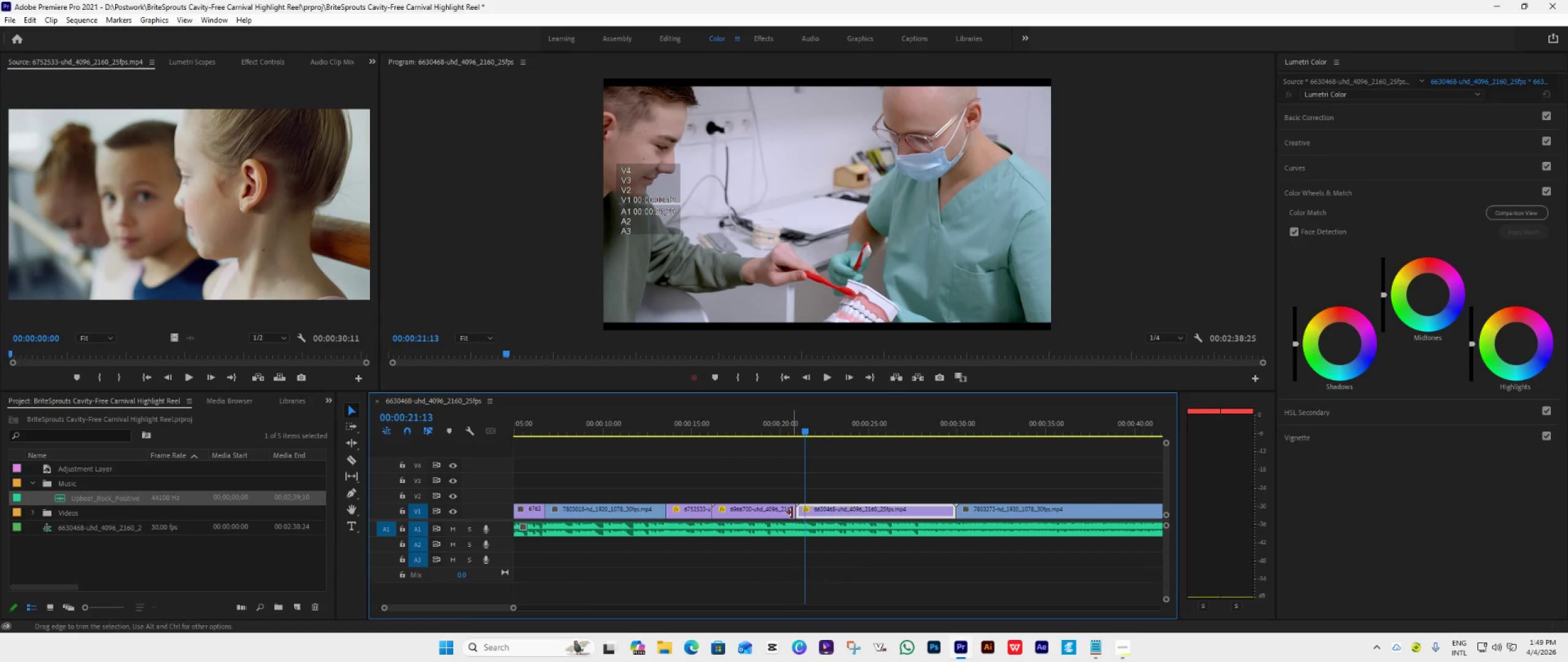 
left_click_drag(start_coordinate=[792, 512], to_coordinate=[767, 530])
 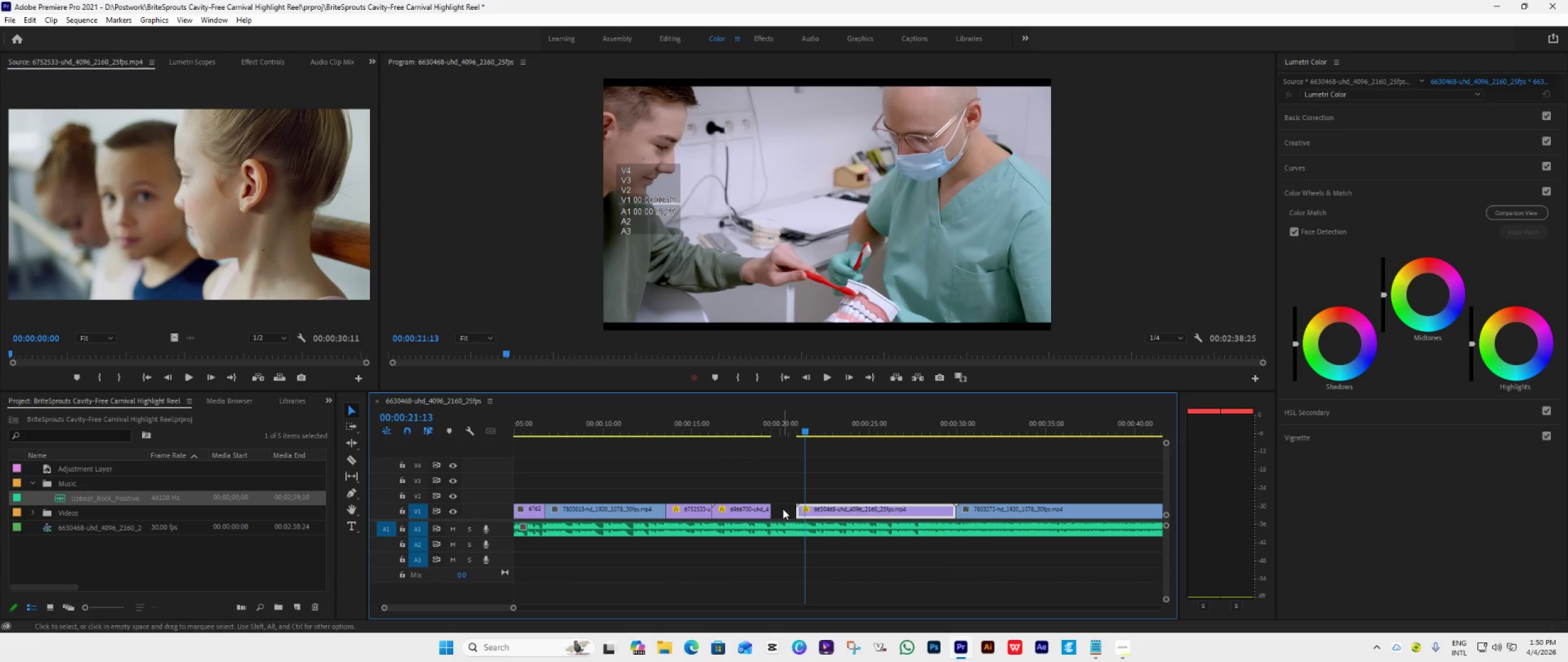 
left_click([783, 509])
 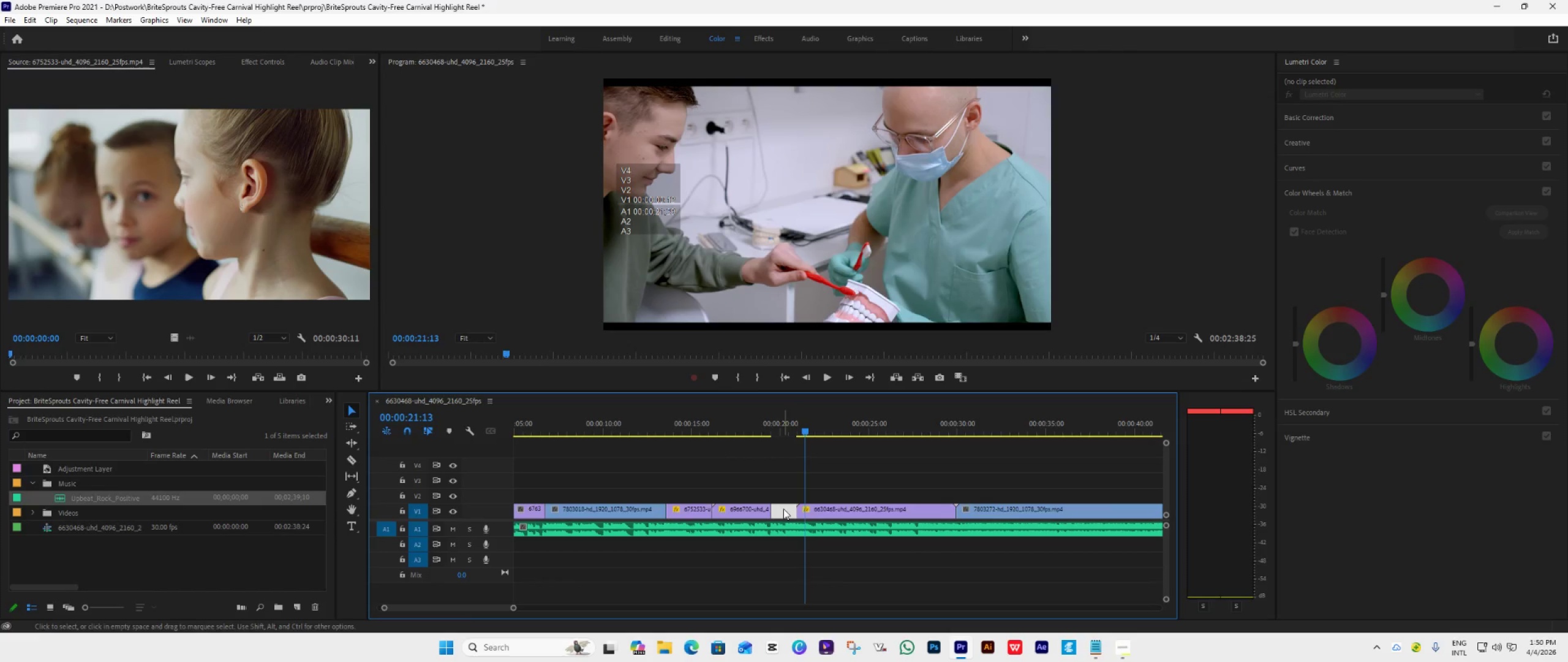 
key(Delete)
 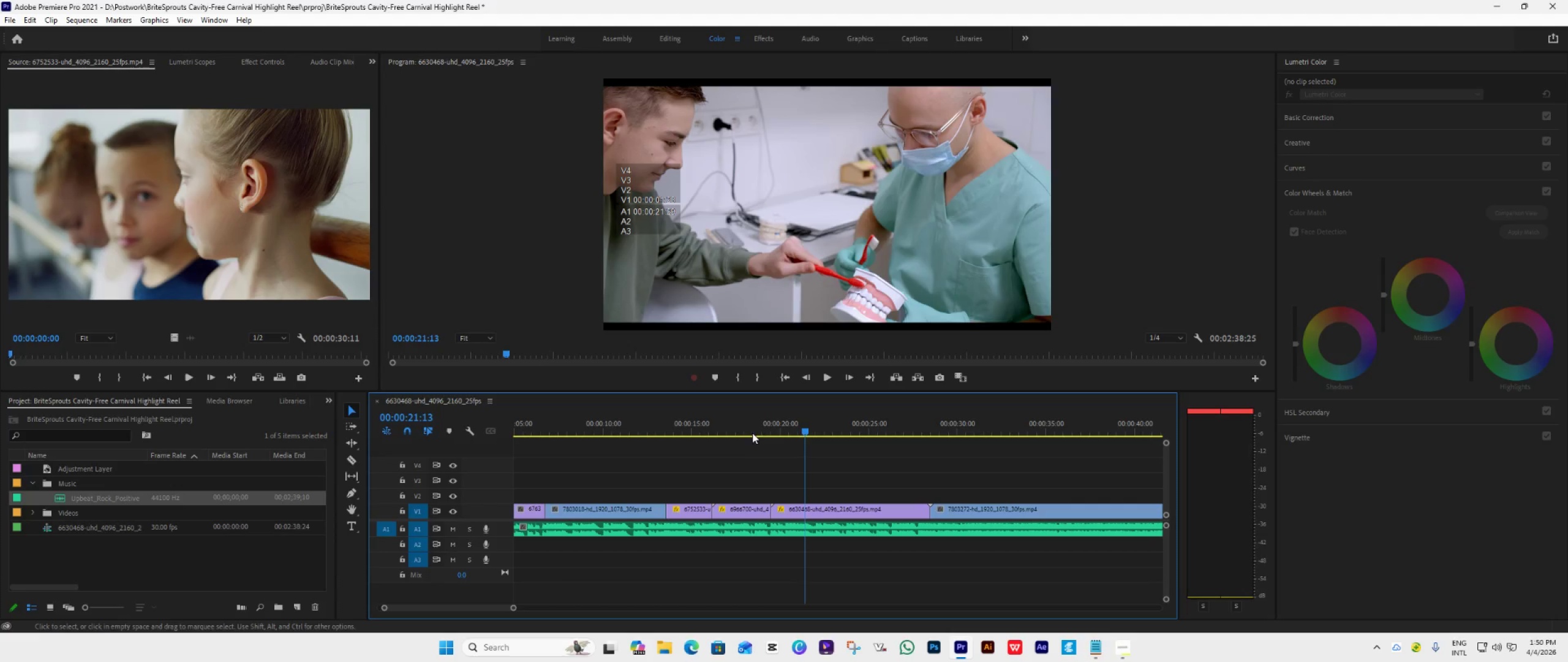 
left_click([750, 424])
 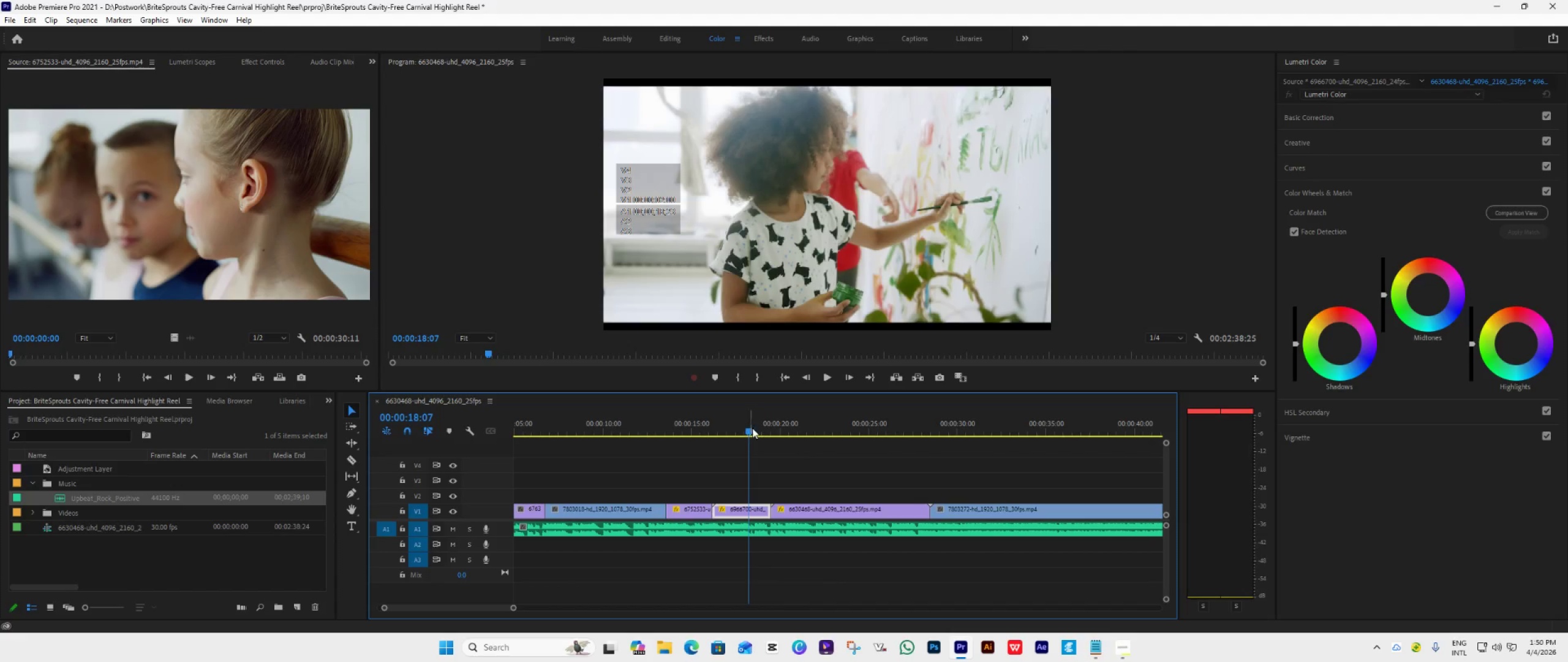 
key(Space)
 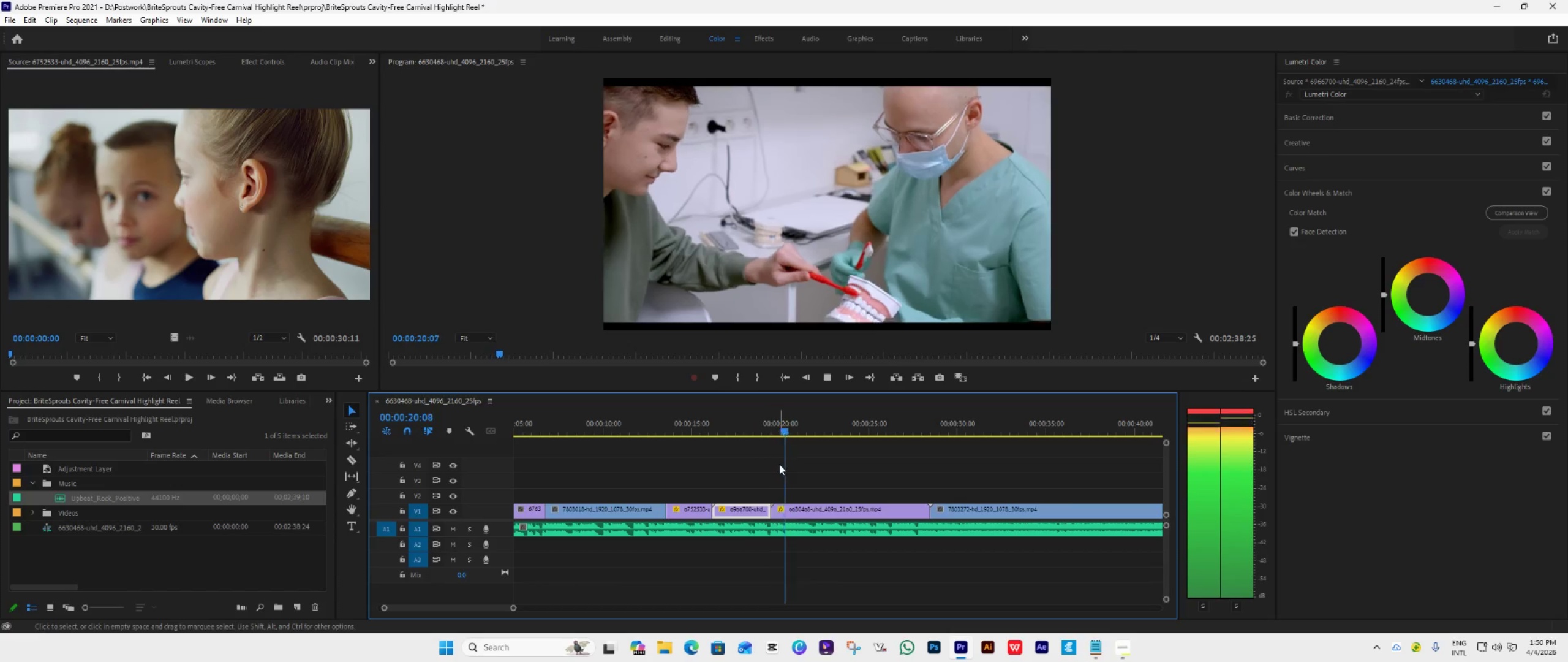 
mouse_move([828, 523])
 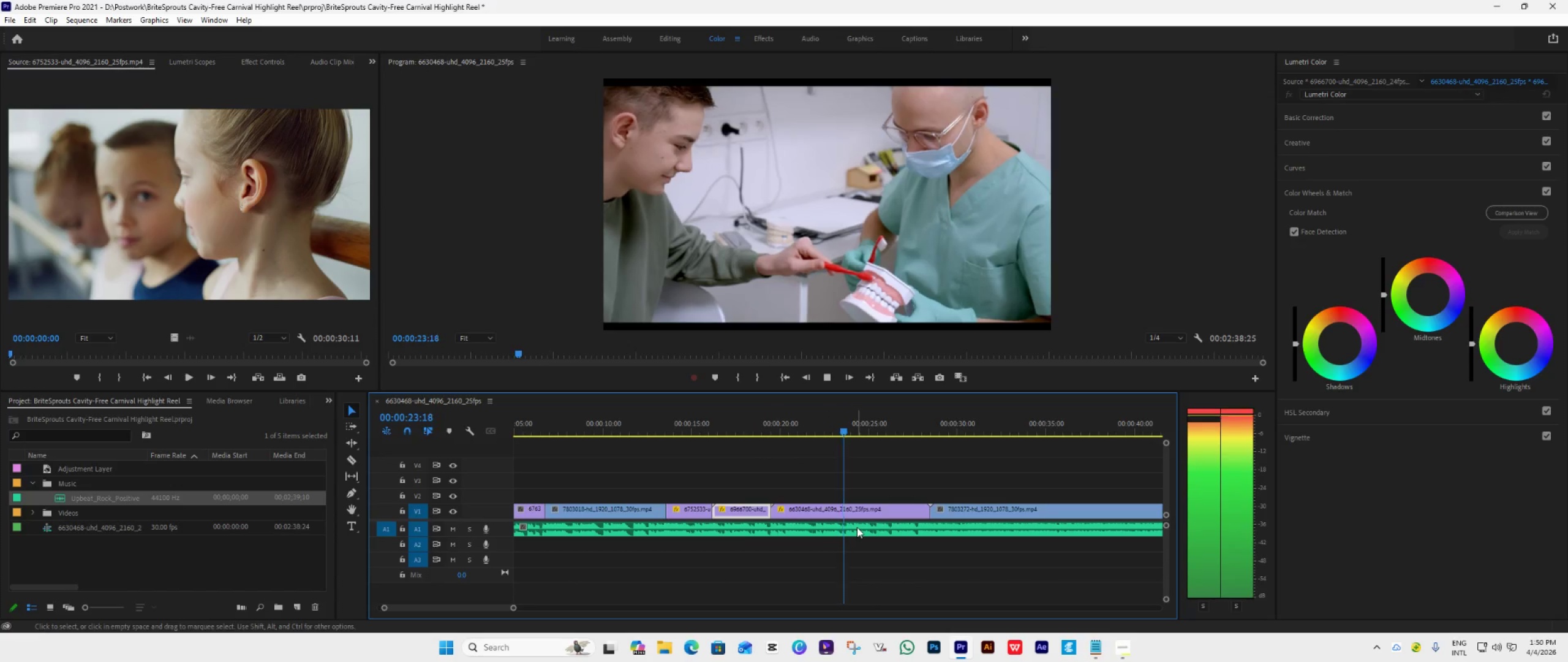 
key(Space)
 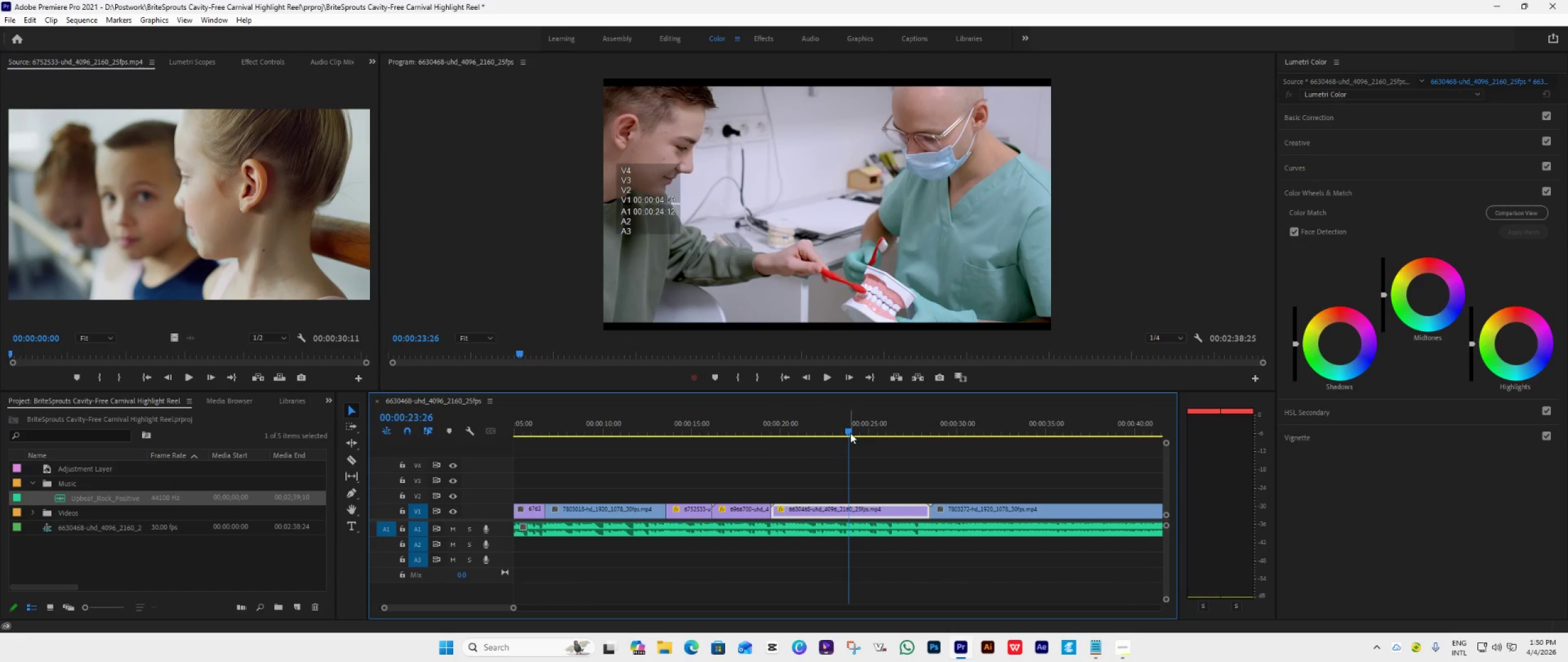 
left_click_drag(start_coordinate=[850, 432], to_coordinate=[815, 450])
 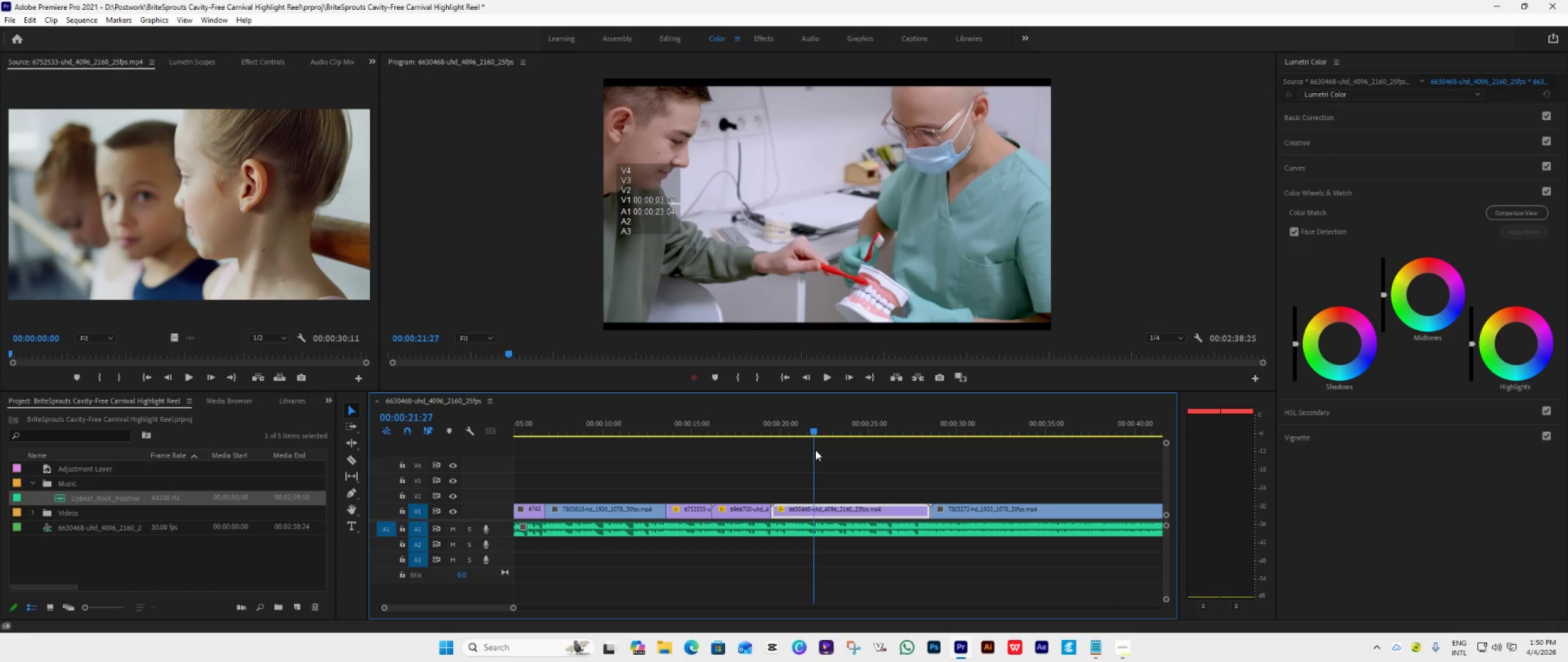 
key(Space)
 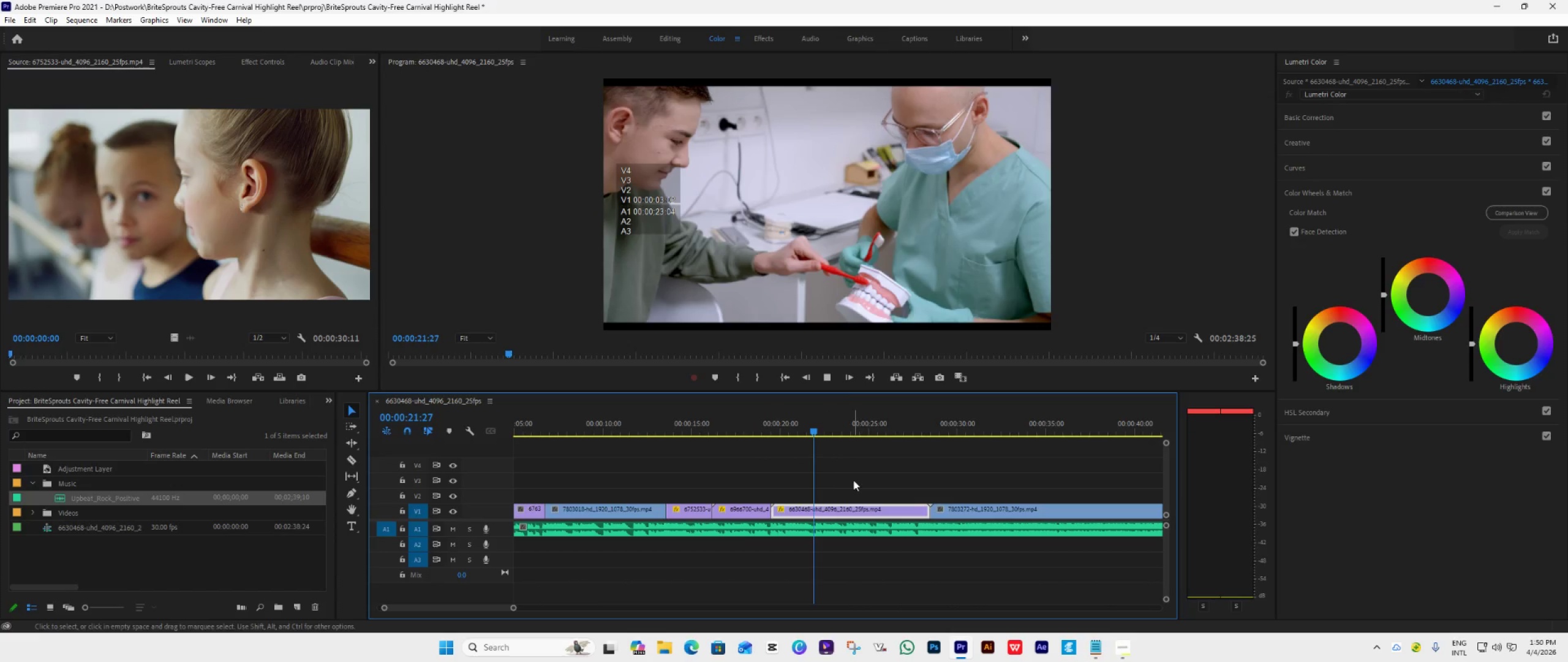 
key(Space)
 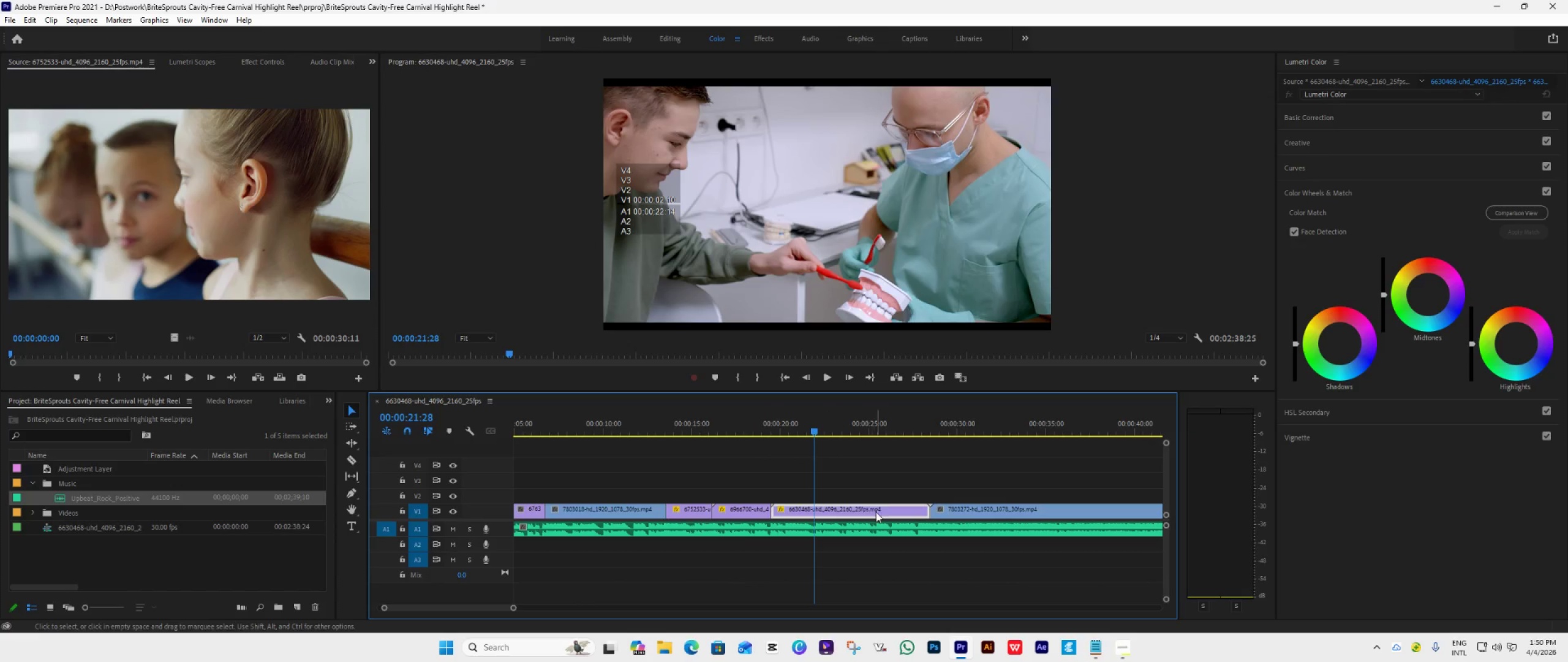 
key(Space)
 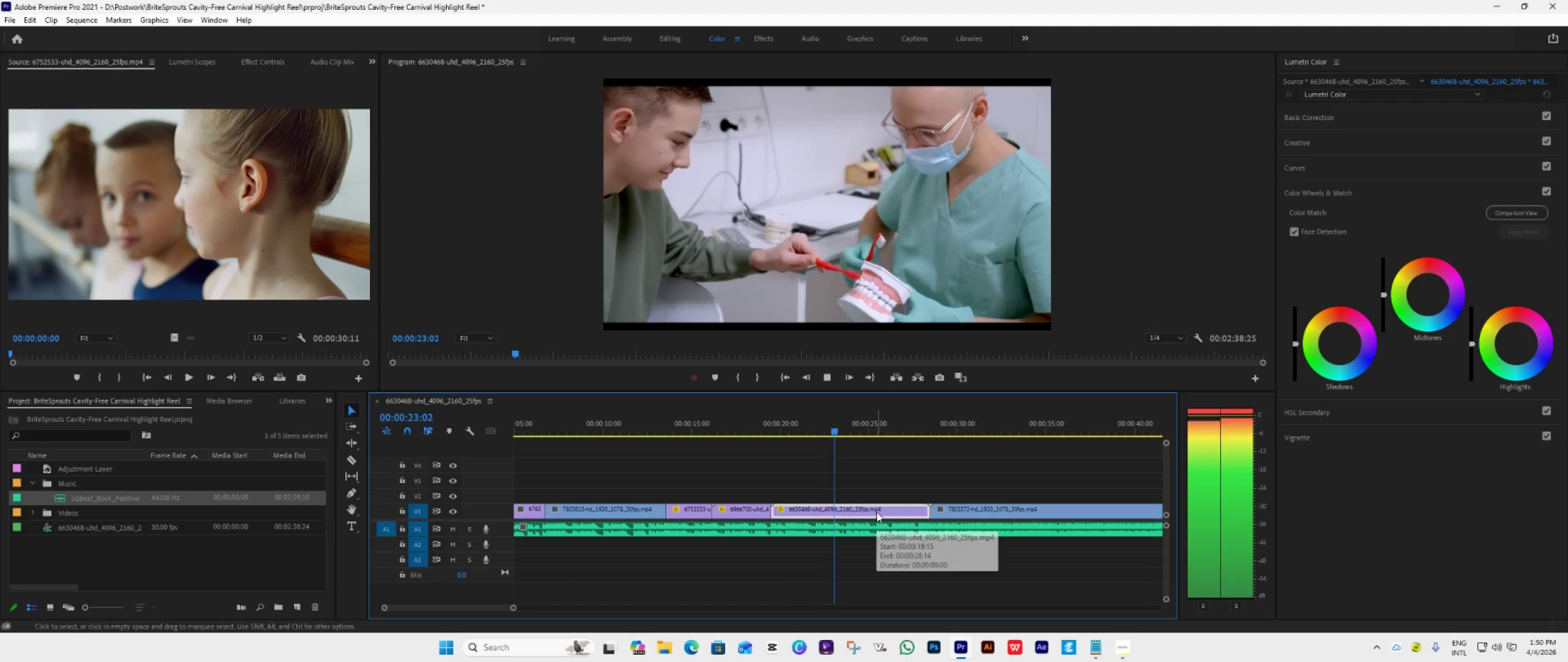 
key(Space)
 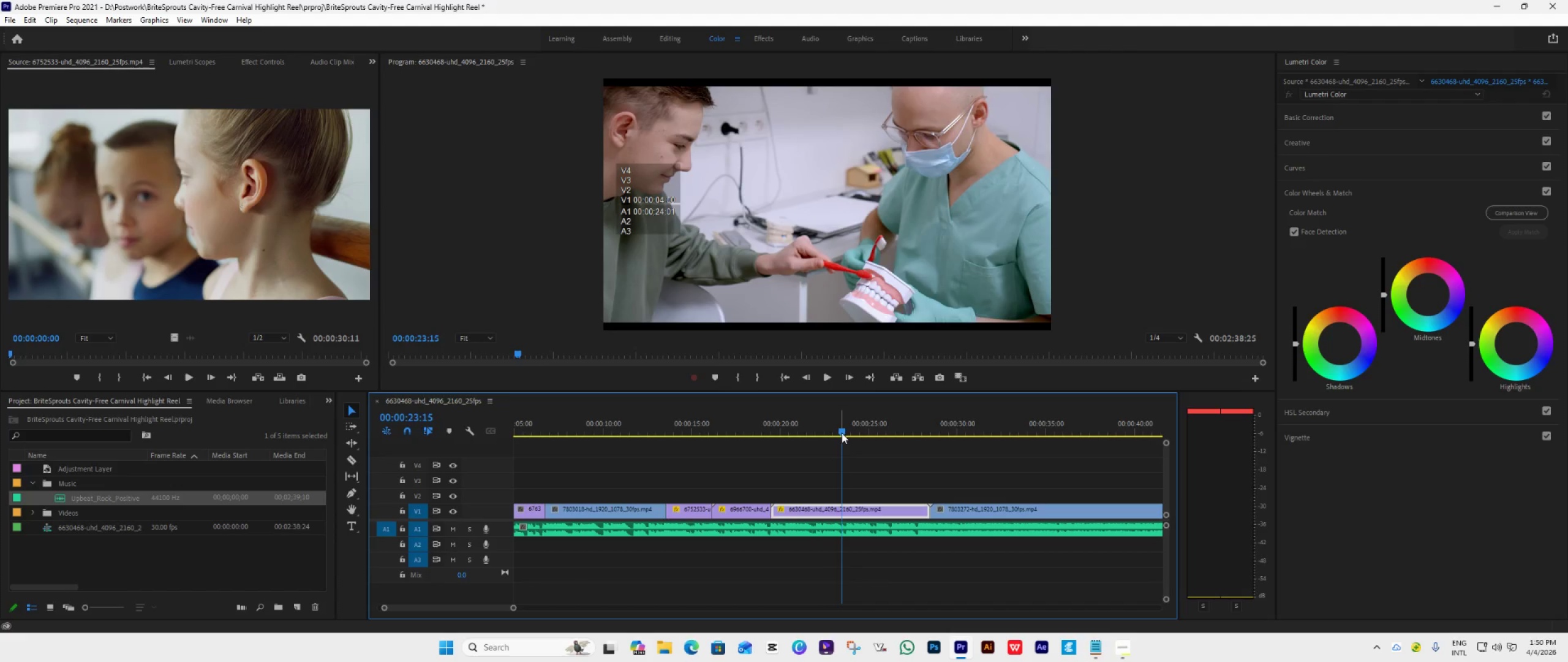 
left_click_drag(start_coordinate=[842, 433], to_coordinate=[832, 446])
 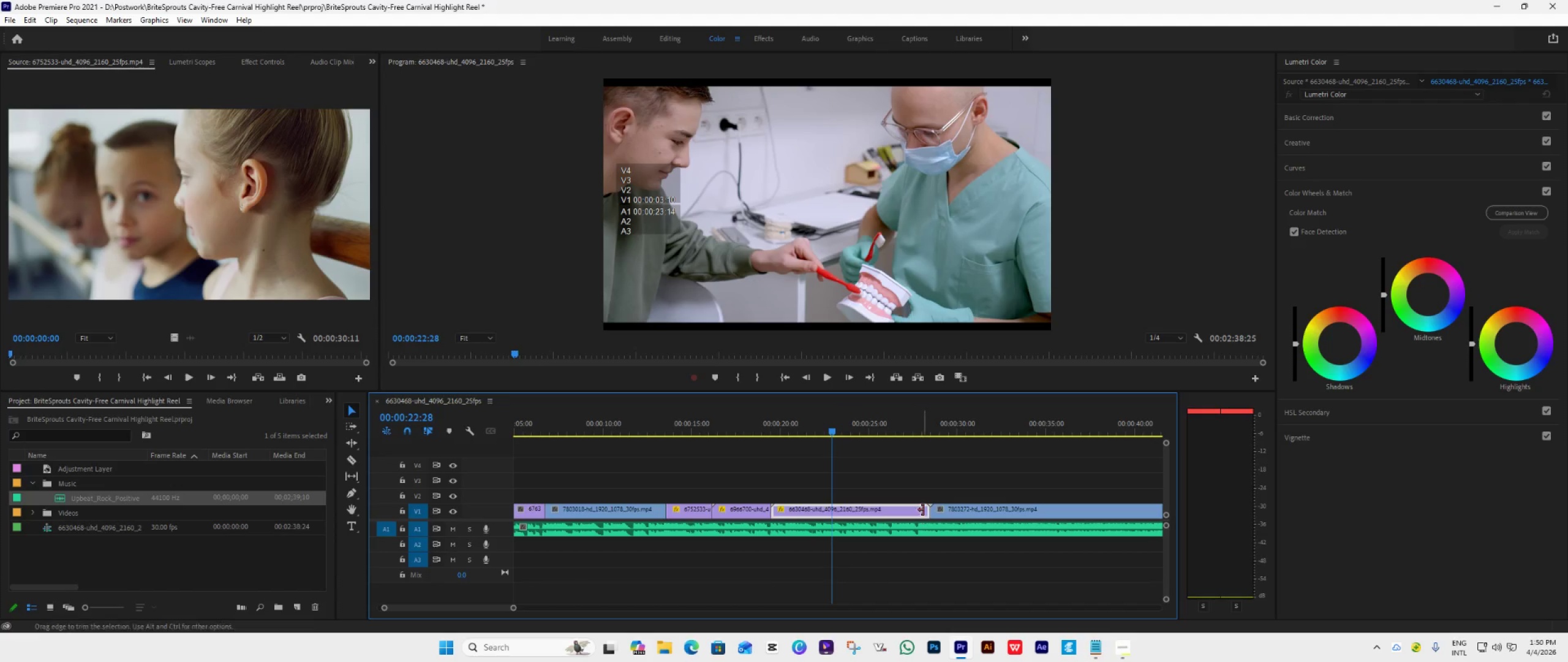 
left_click_drag(start_coordinate=[925, 508], to_coordinate=[826, 539])
 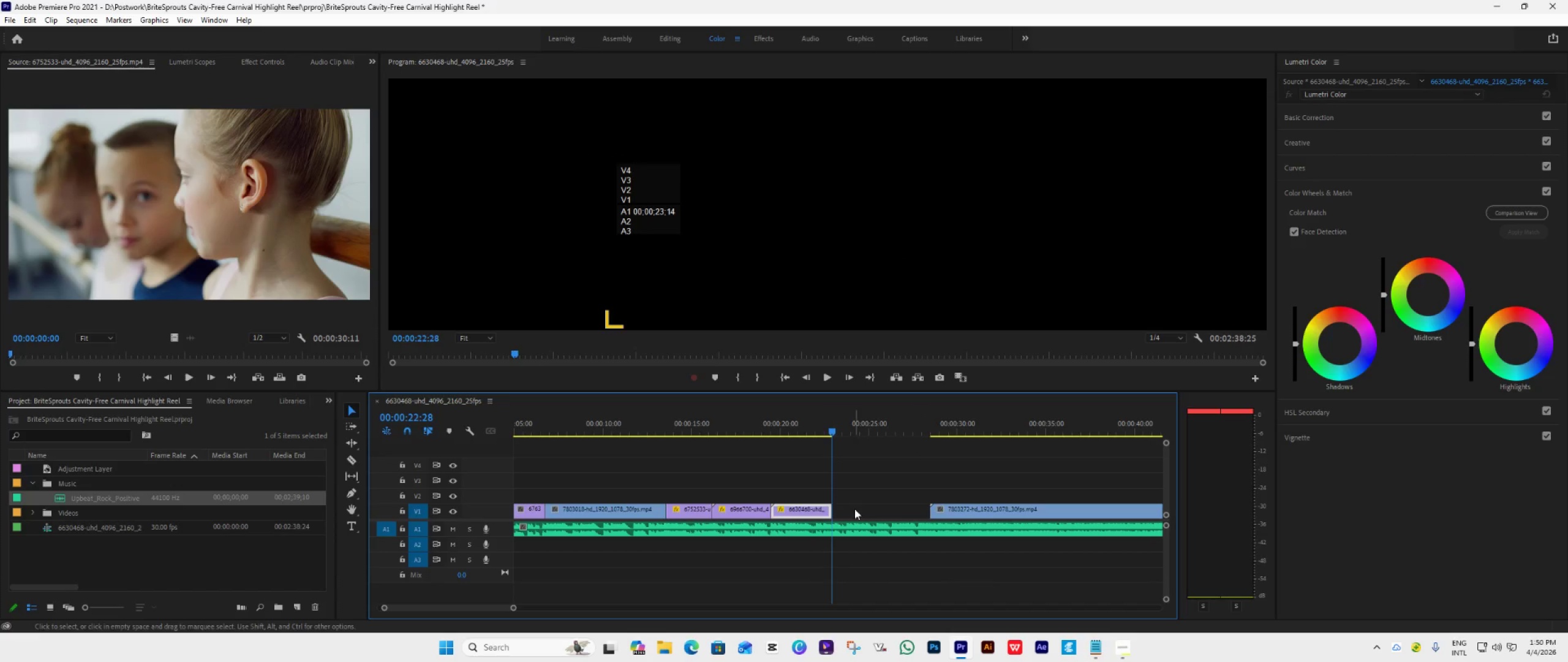 
left_click([857, 508])
 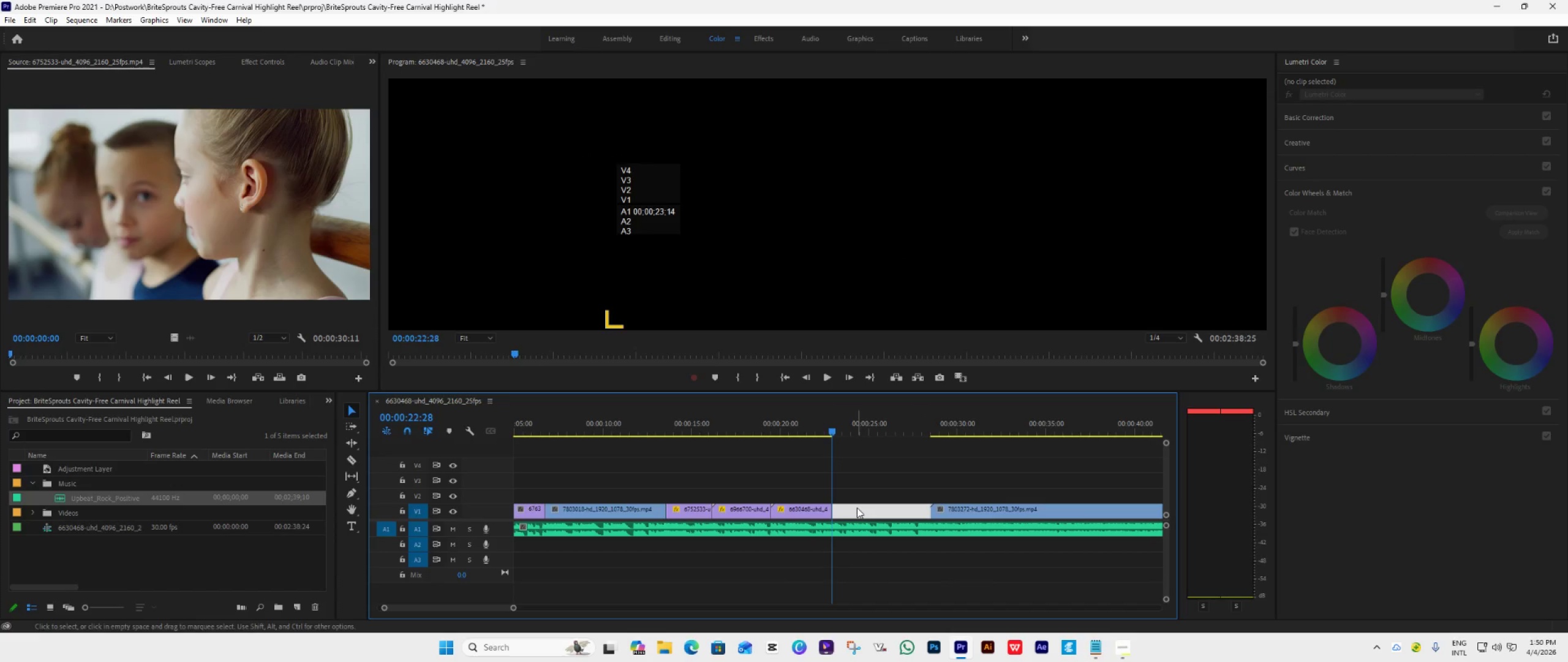 
key(Delete)
 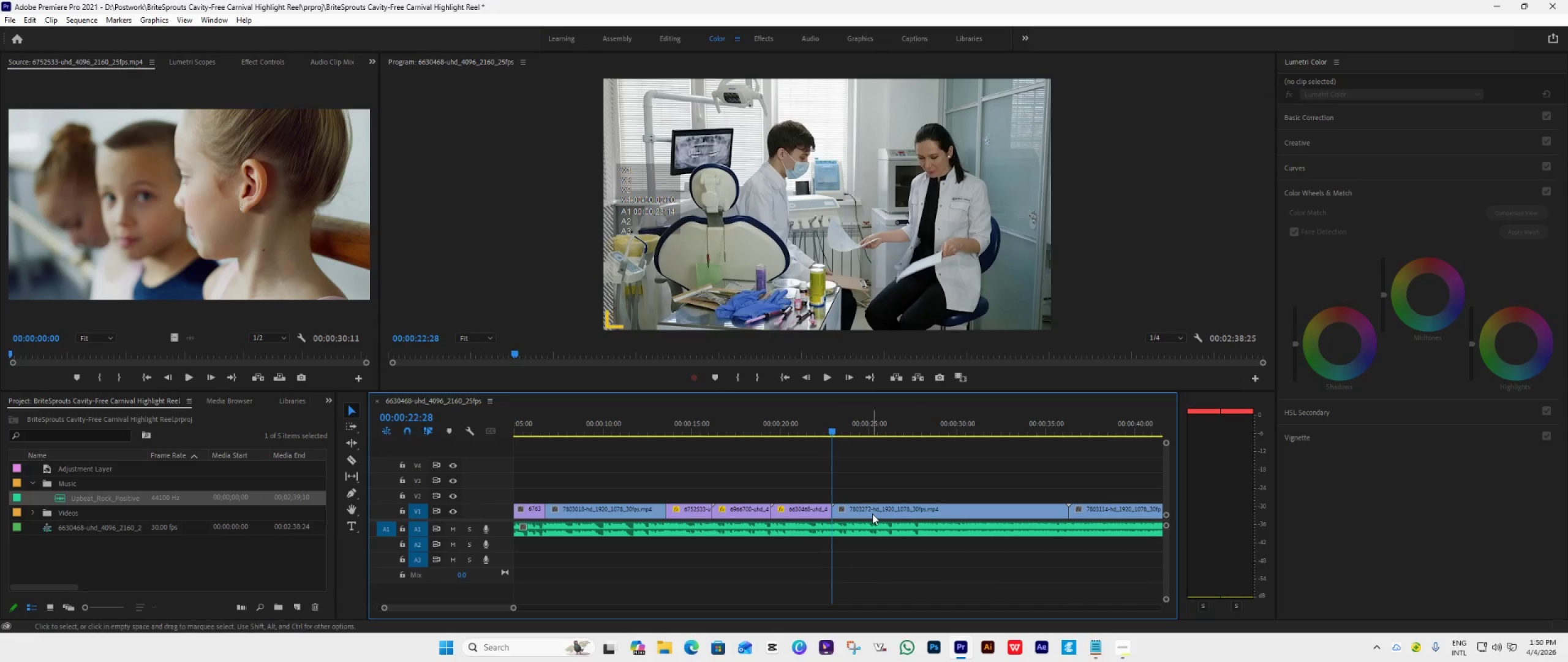 
key(Space)
 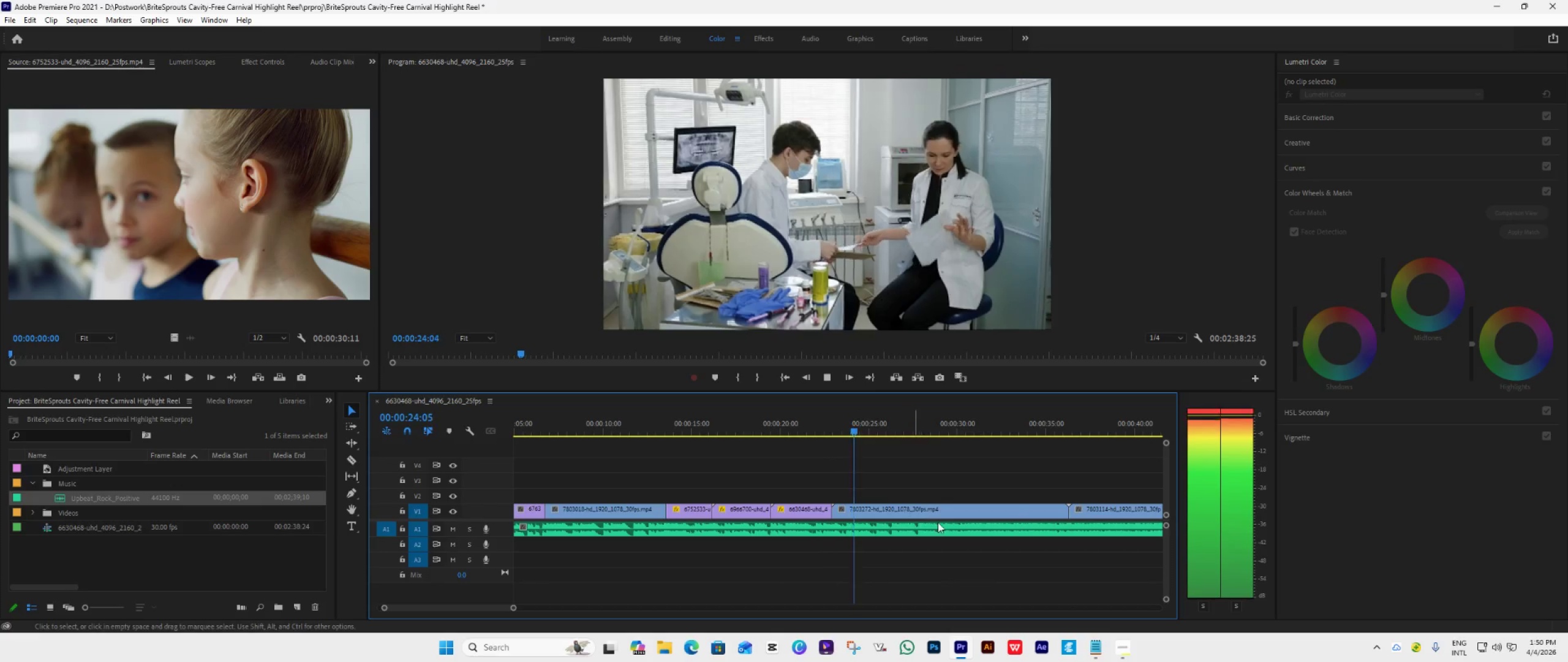 
scroll: coordinate [959, 536], scroll_direction: down, amount: 2.0
 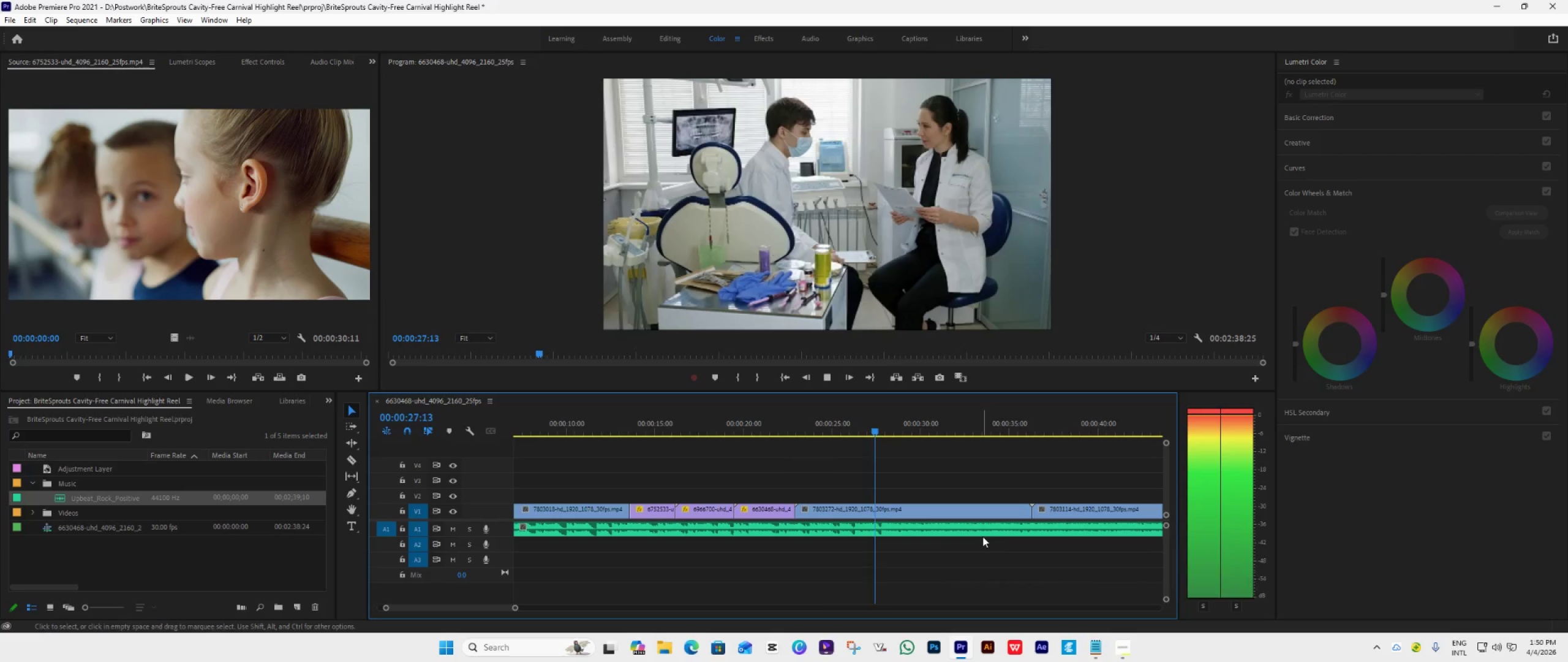 
key(Space)
 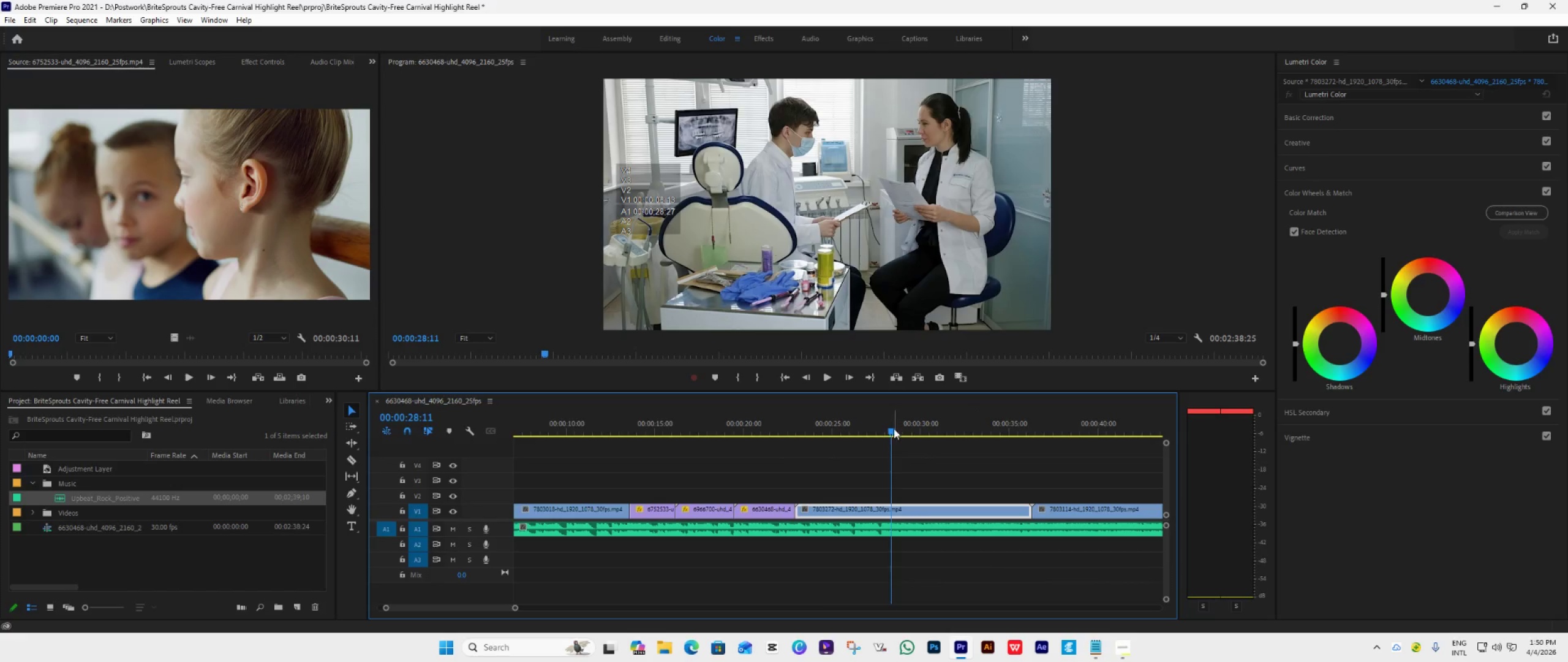 
left_click_drag(start_coordinate=[893, 428], to_coordinate=[883, 441])
 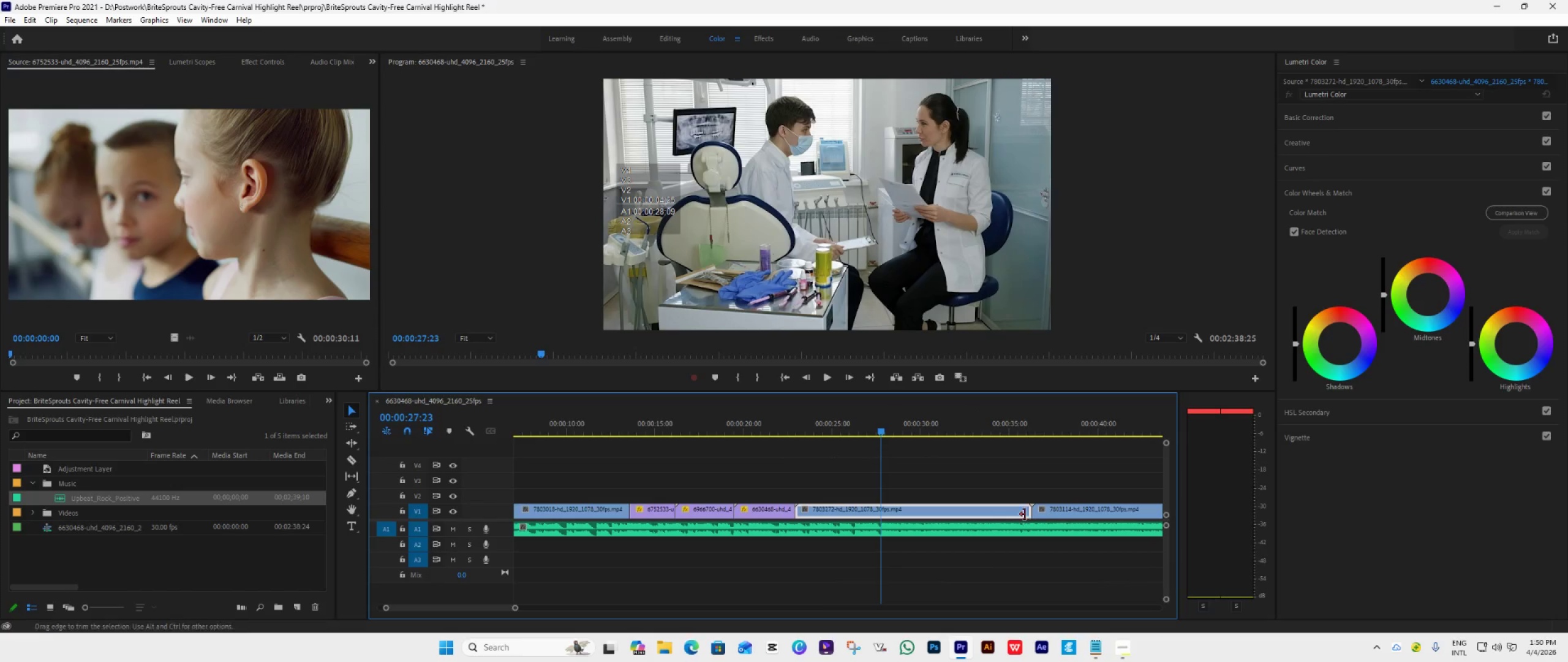 
left_click_drag(start_coordinate=[1028, 514], to_coordinate=[874, 535])
 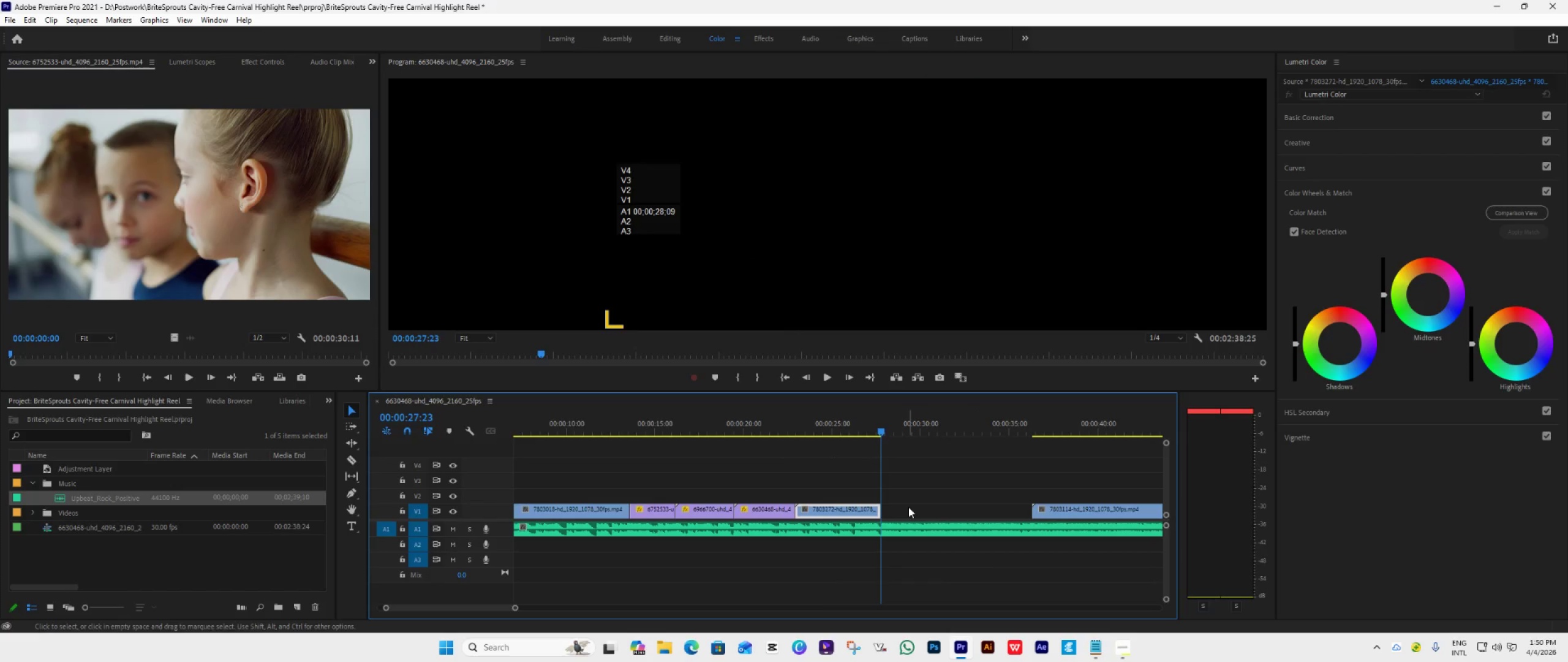 
left_click([911, 506])
 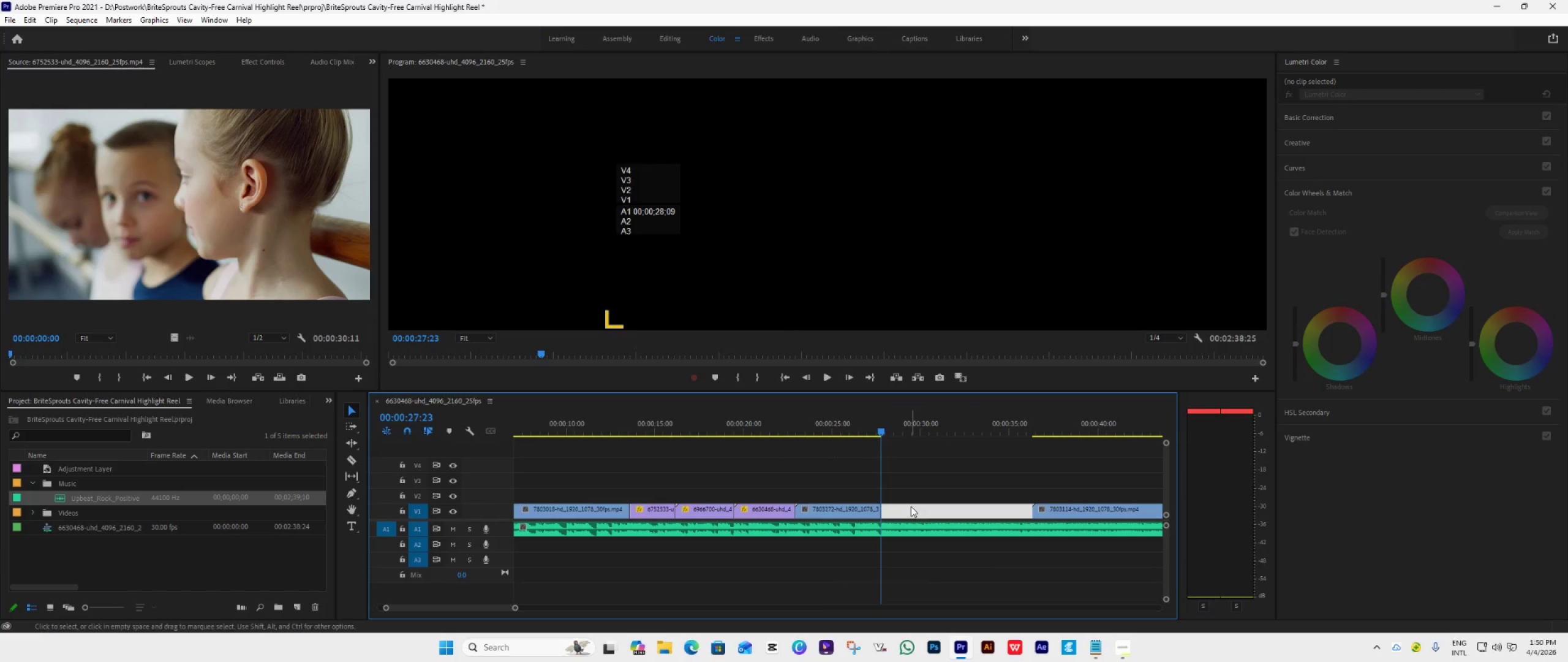 
key(Delete)
 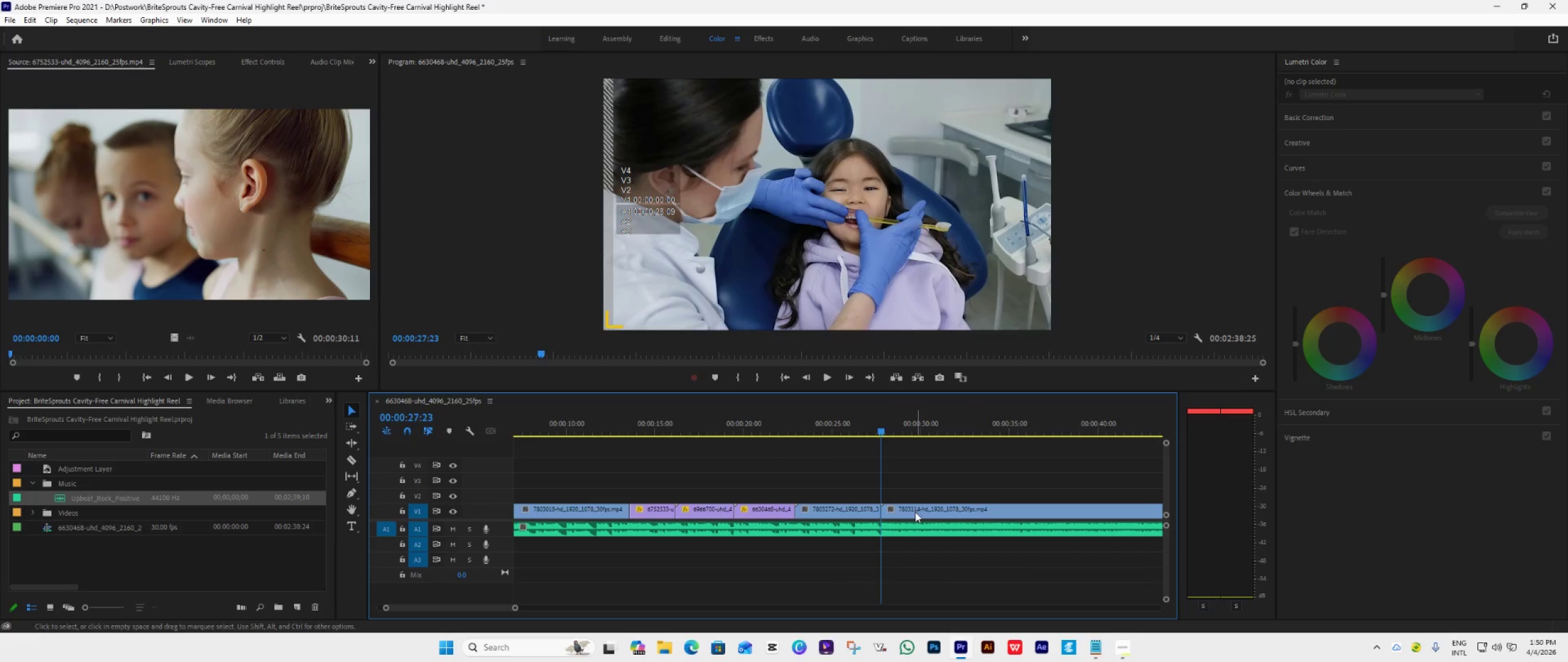 
scroll: coordinate [904, 549], scroll_direction: down, amount: 5.0
 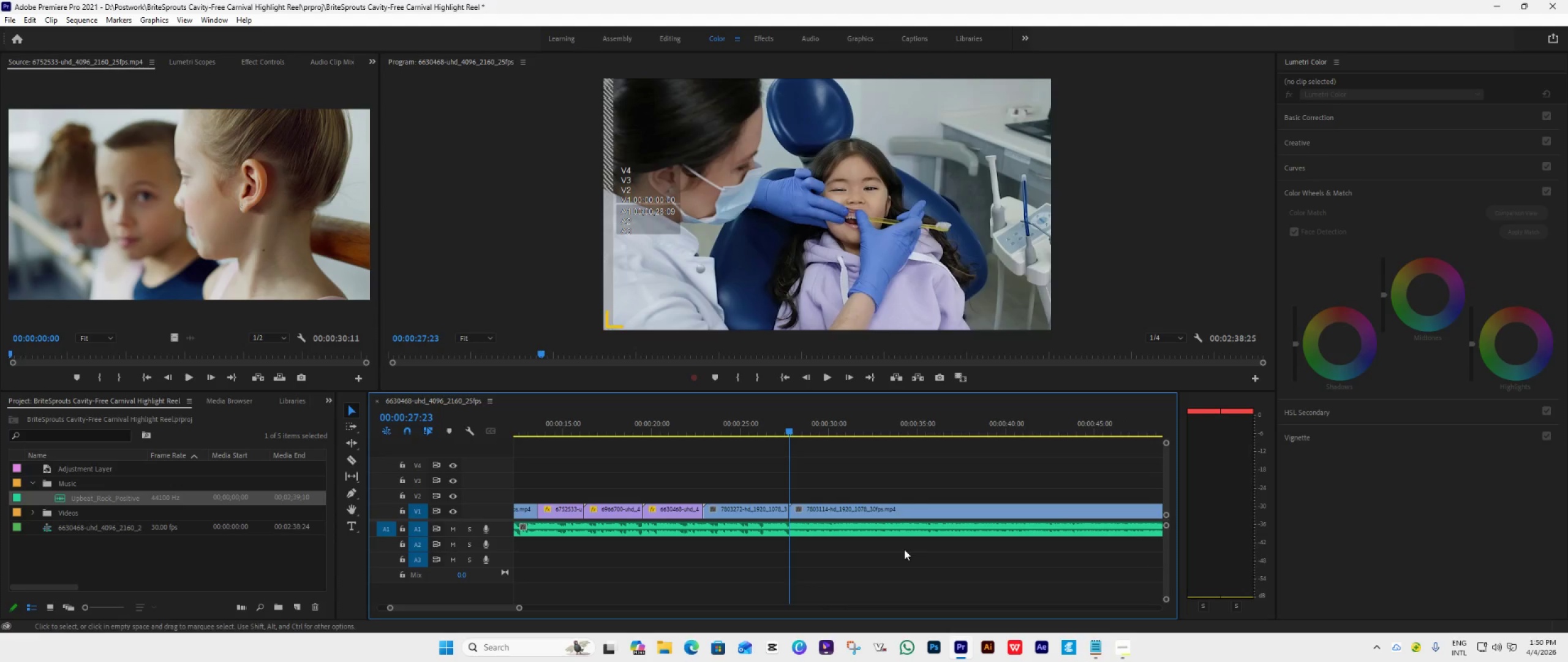 
key(Space)
 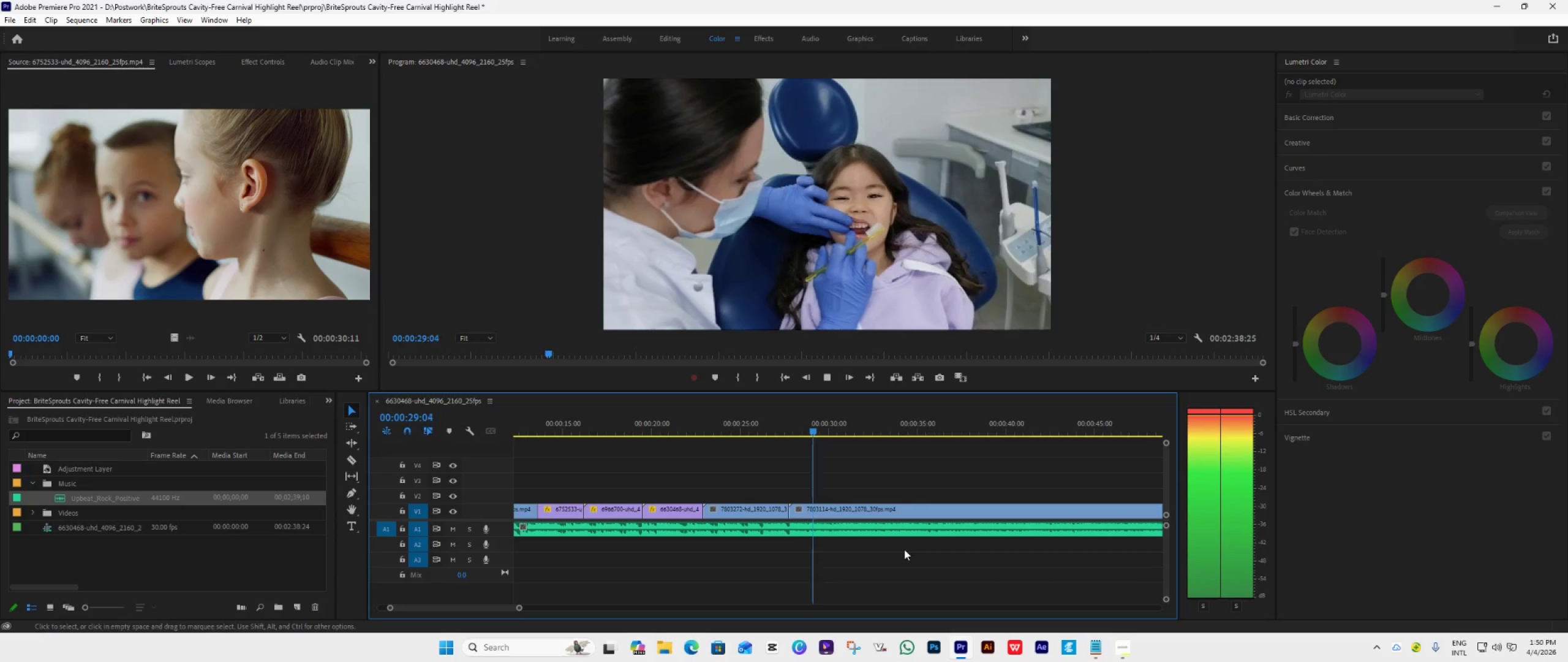 
hold_key(key=AltLeft, duration=0.62)
scroll: coordinate [904, 549], scroll_direction: down, amount: 5.0
 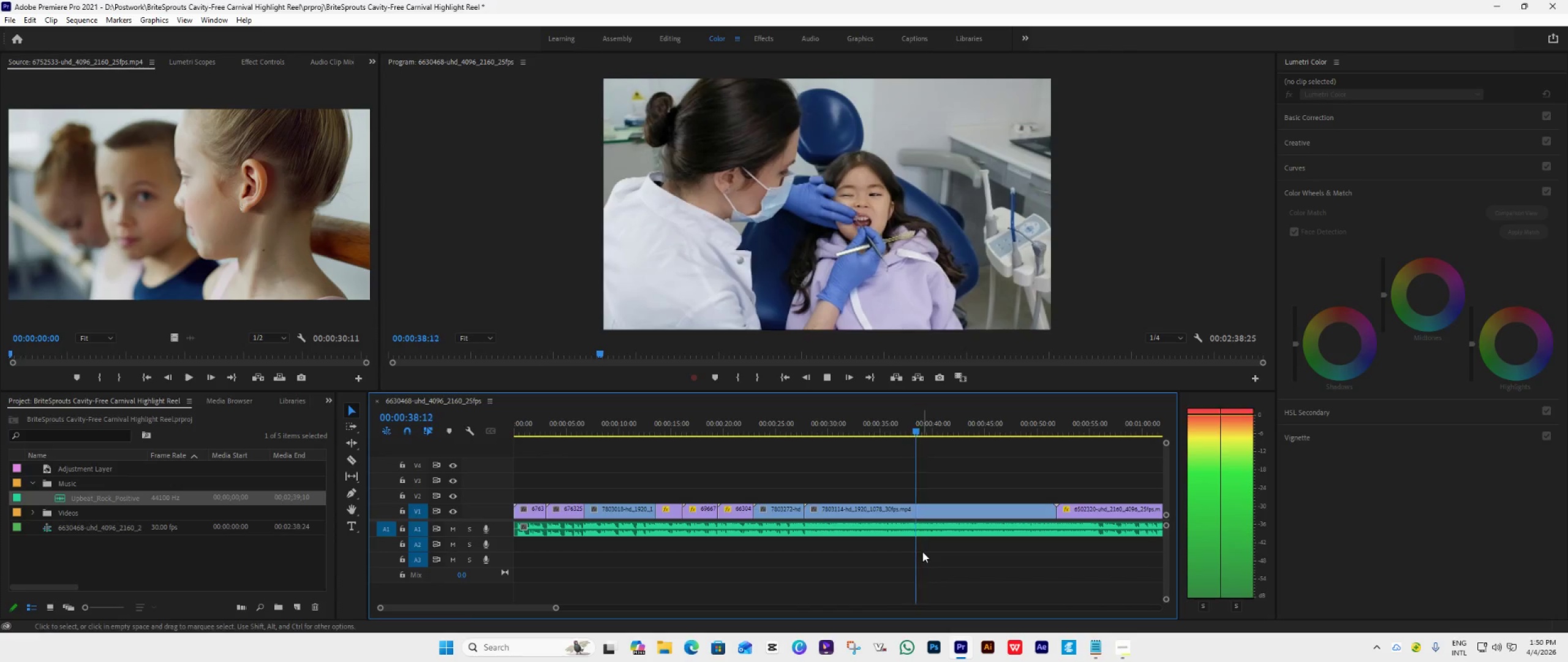 
wait(12.63)
 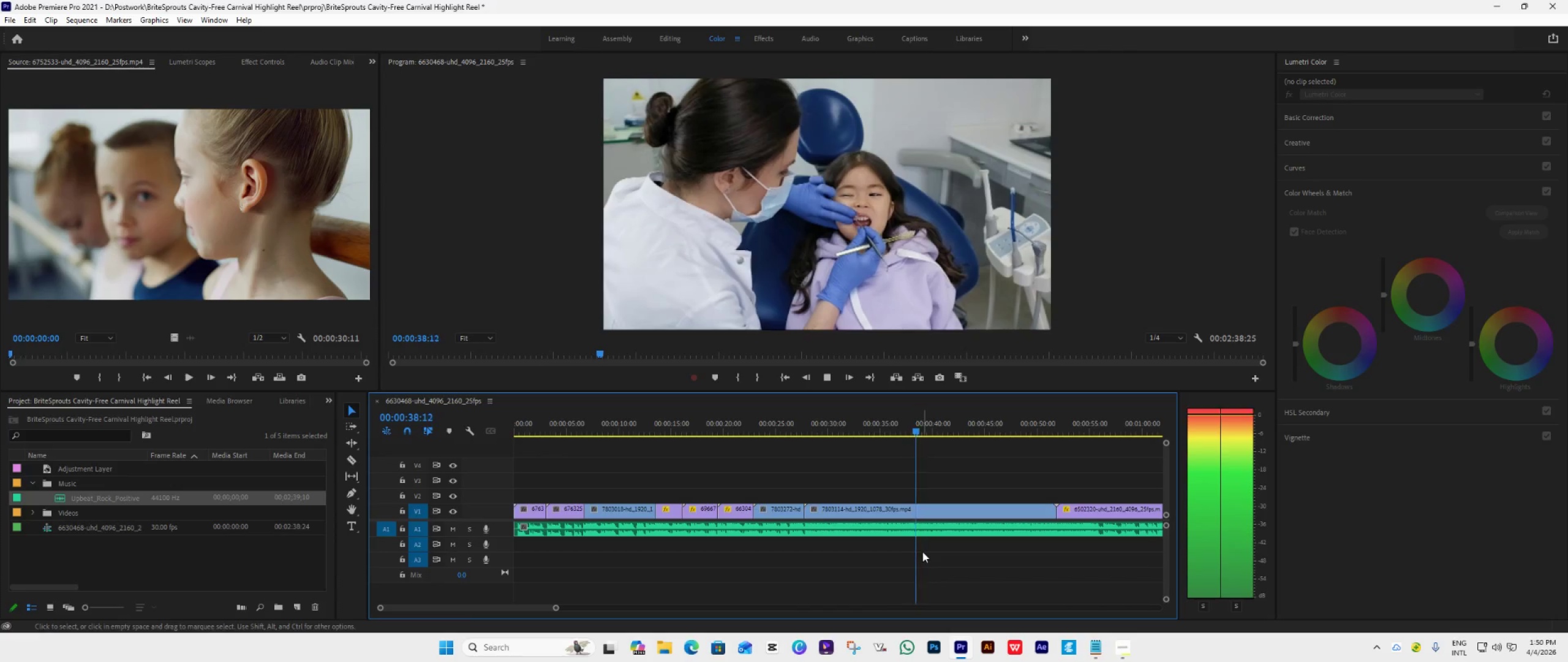 
left_click_drag(start_coordinate=[963, 431], to_coordinate=[814, 460])
 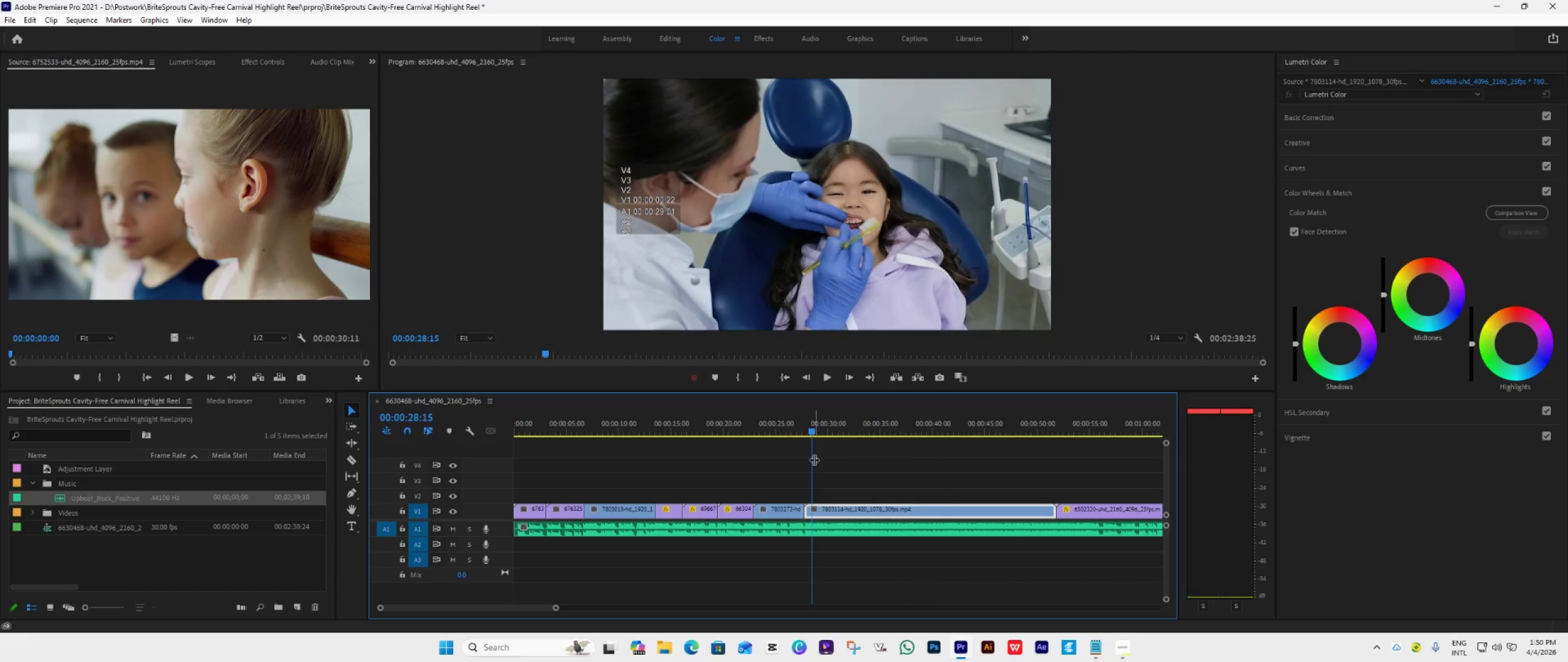 
key(Space)
 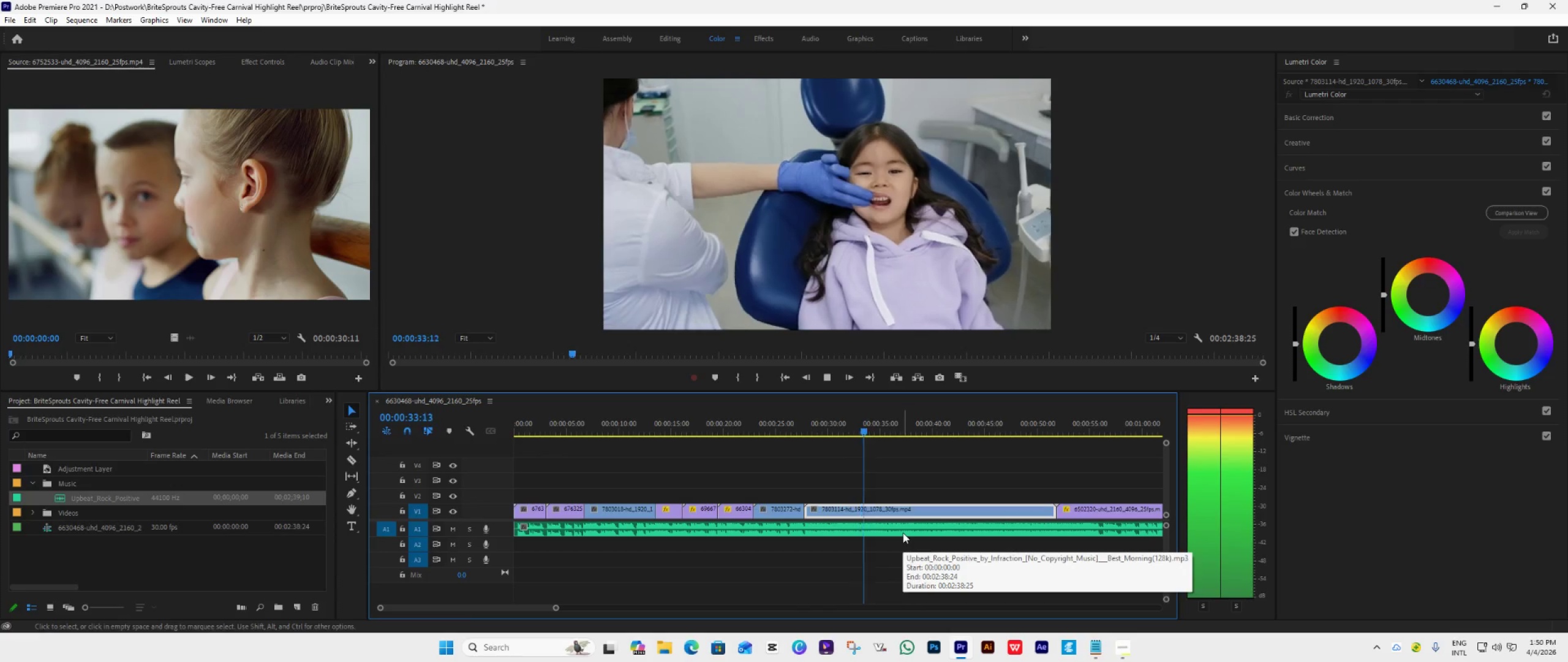 
wait(6.7)
 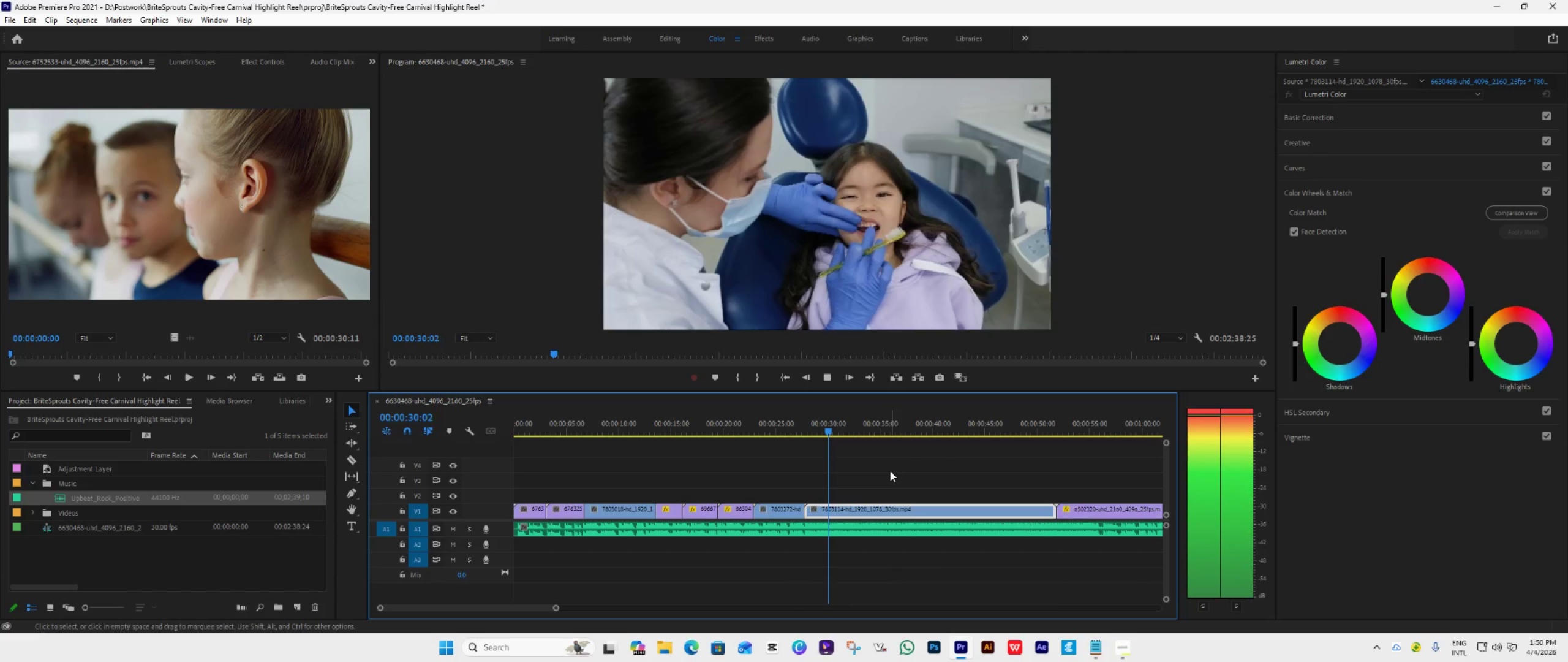 
key(Space)
 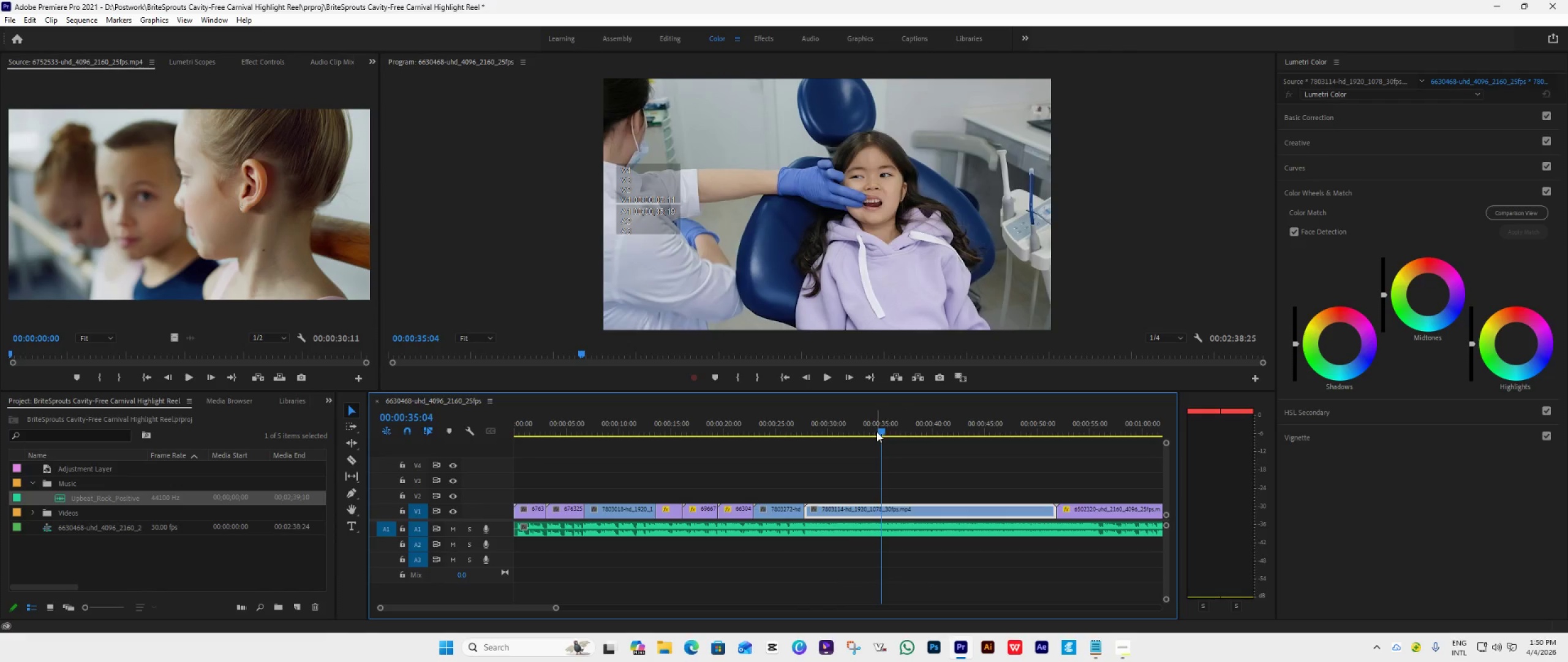 
left_click_drag(start_coordinate=[876, 432], to_coordinate=[861, 437])
 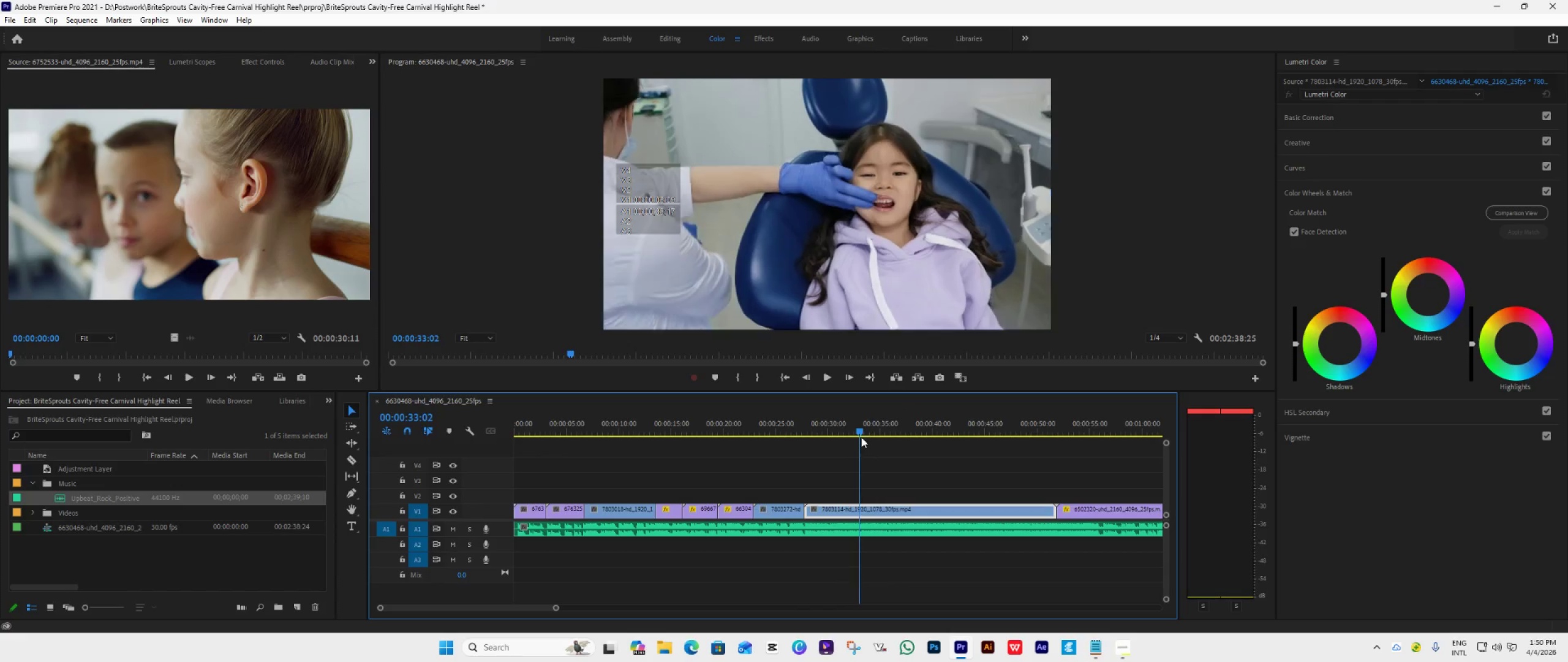 
key(Space)
 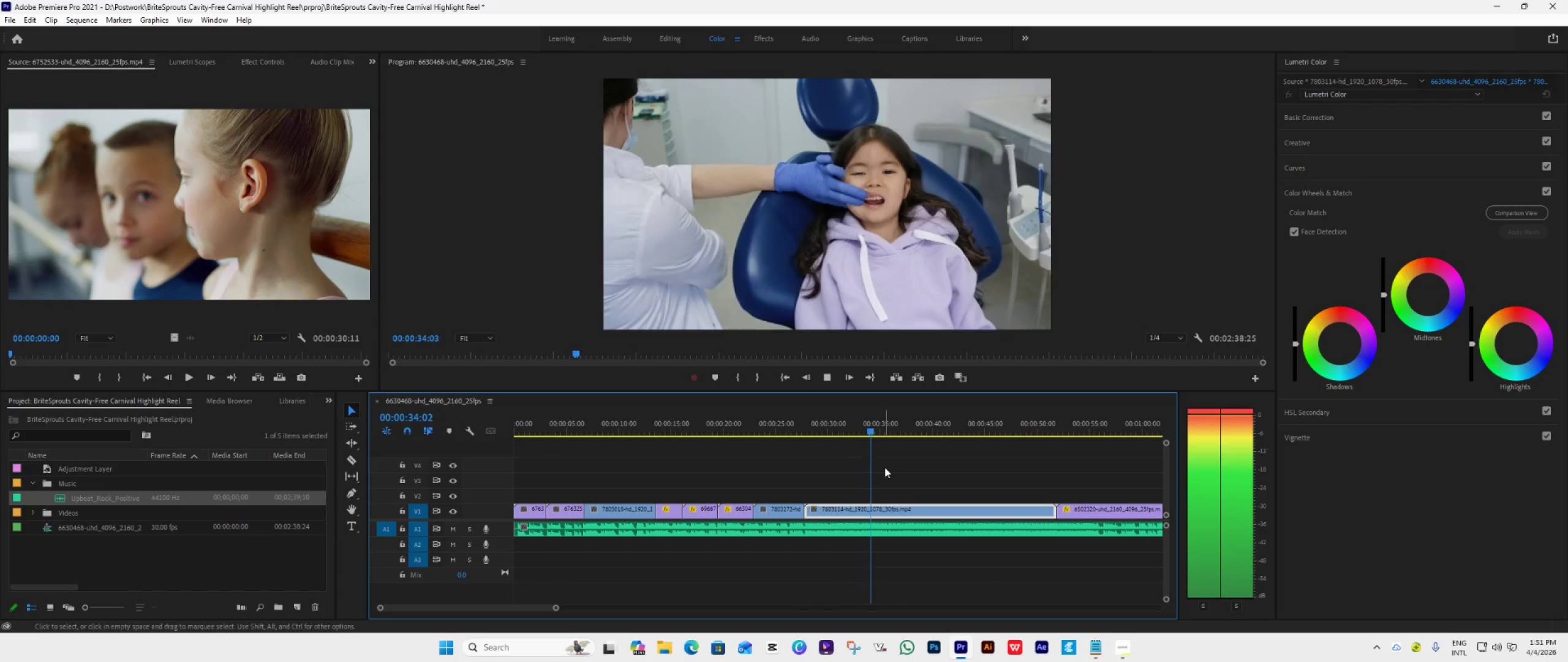 
key(Space)
 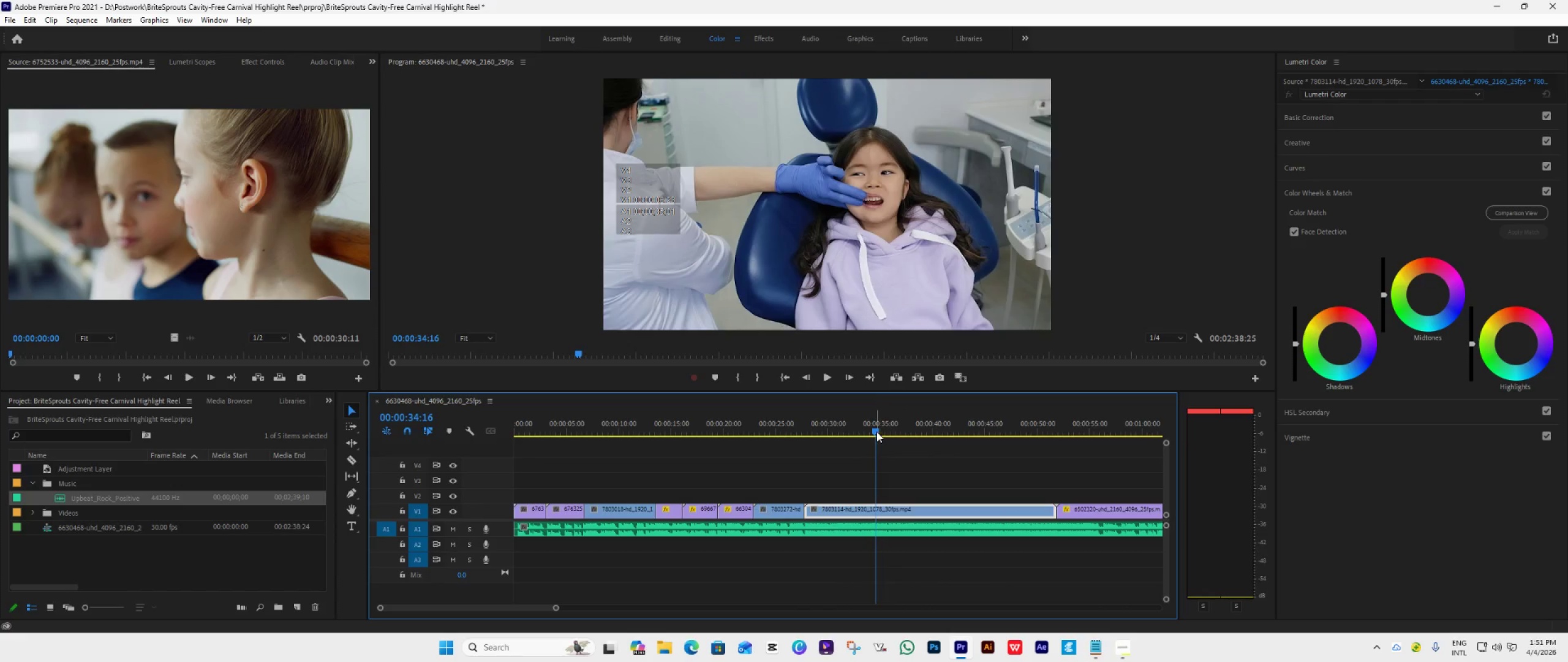 
left_click_drag(start_coordinate=[876, 430], to_coordinate=[851, 441])
 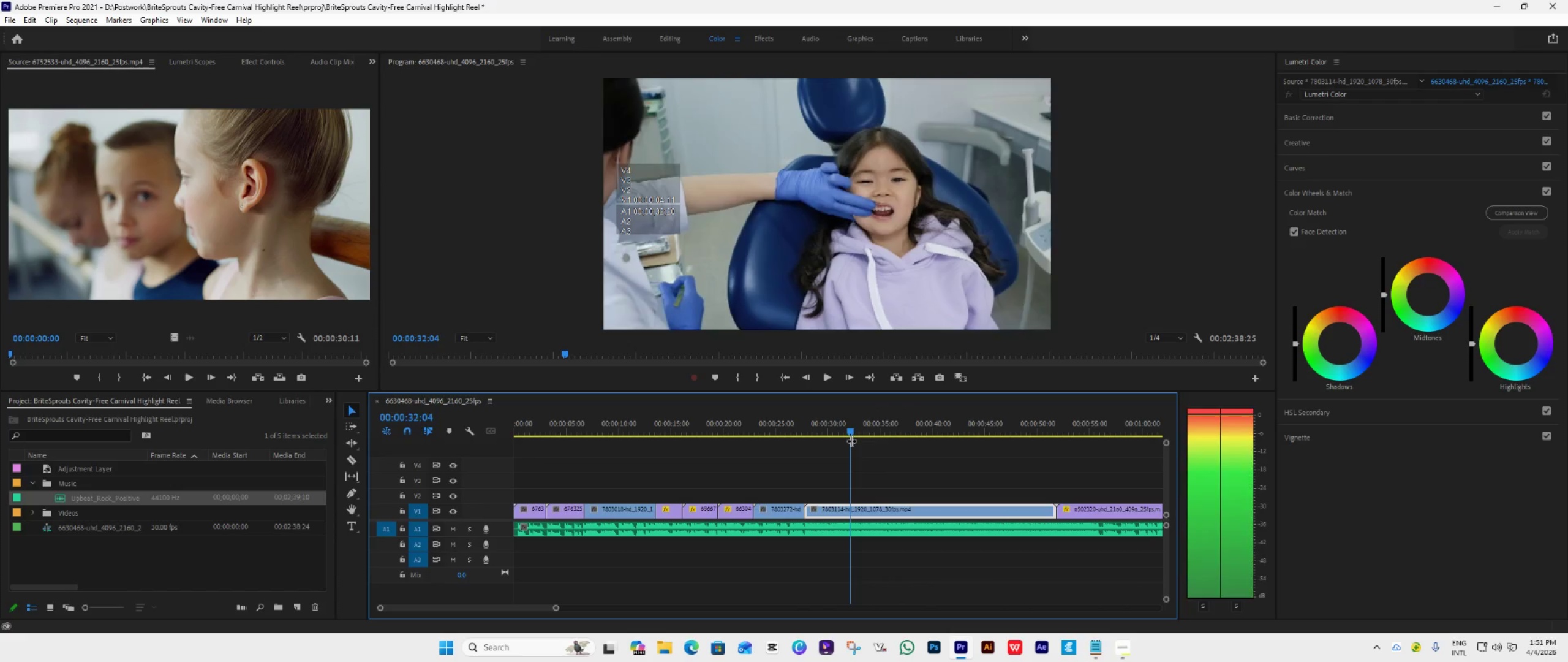 
key(Space)
 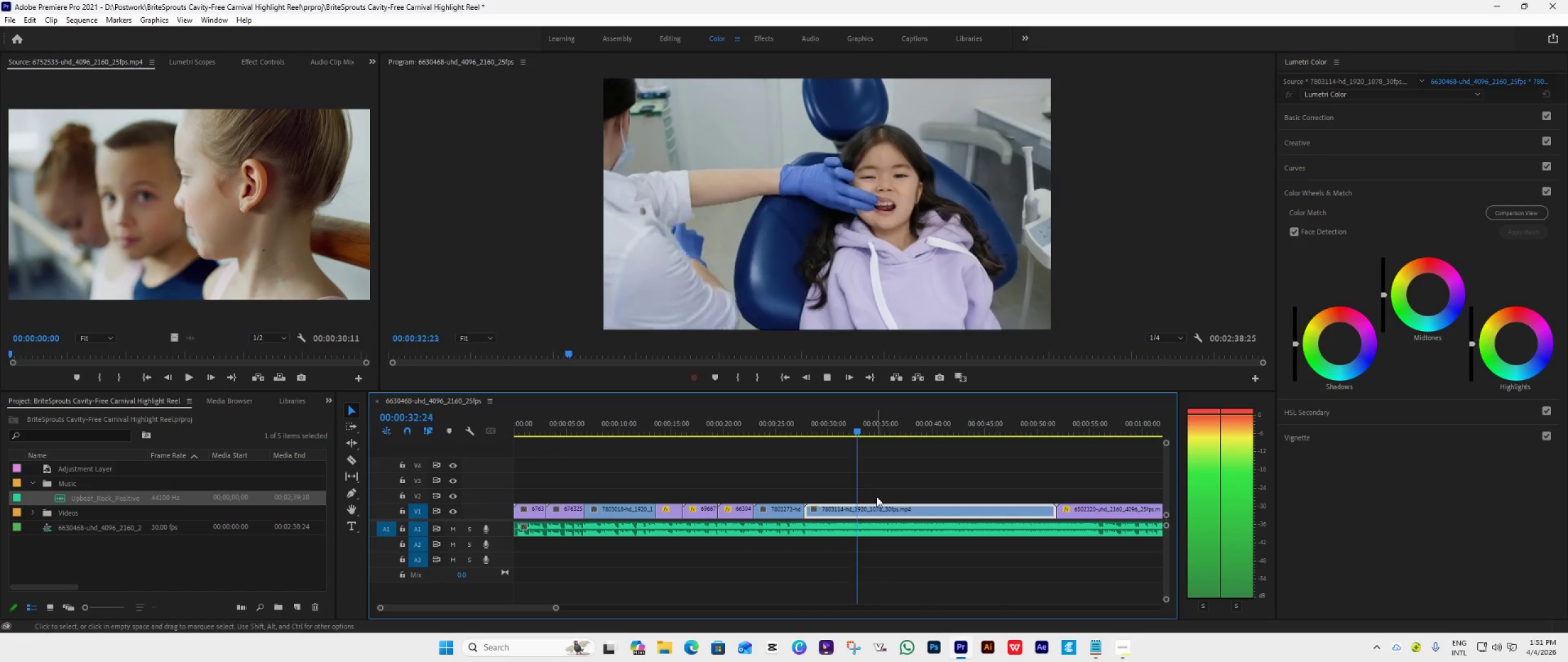 
hold_key(key=AltLeft, duration=1.12)
scroll: coordinate [890, 509], scroll_direction: up, amount: 25.0
 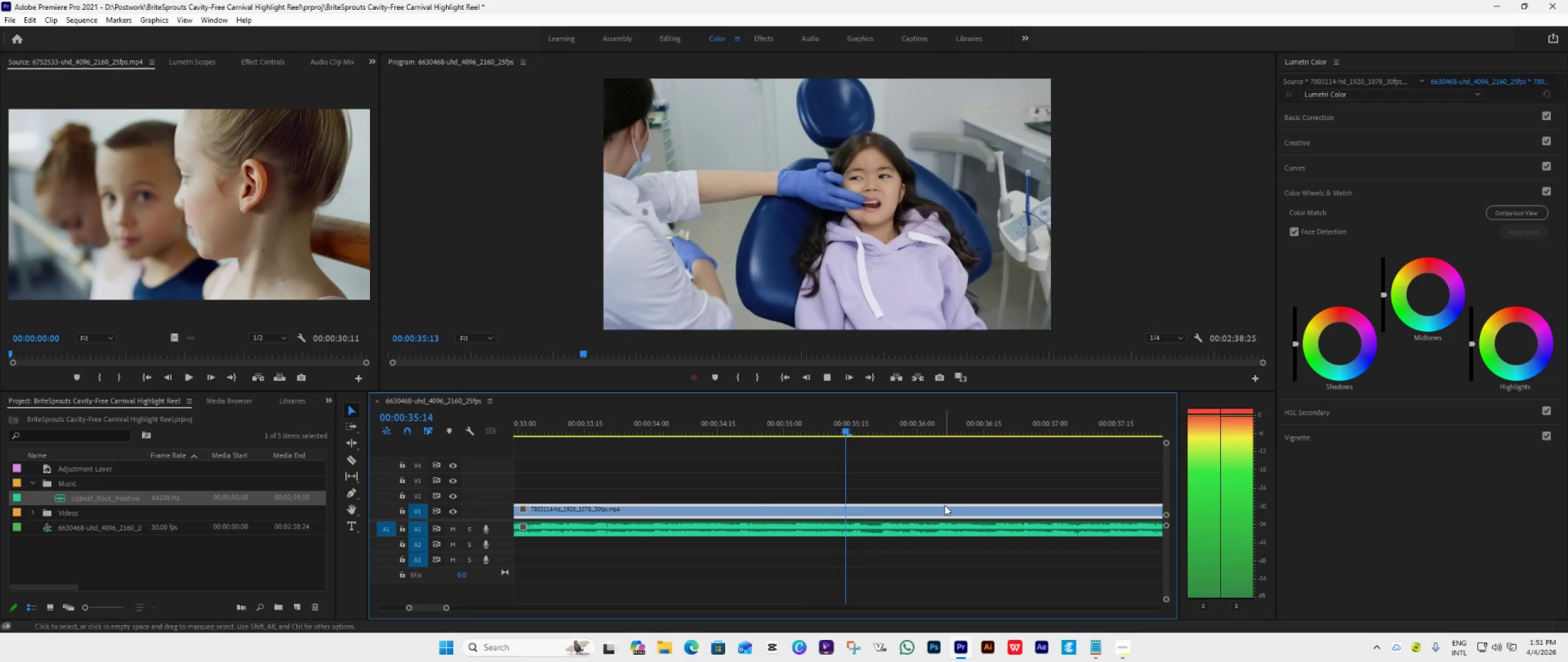 
key(Space)
 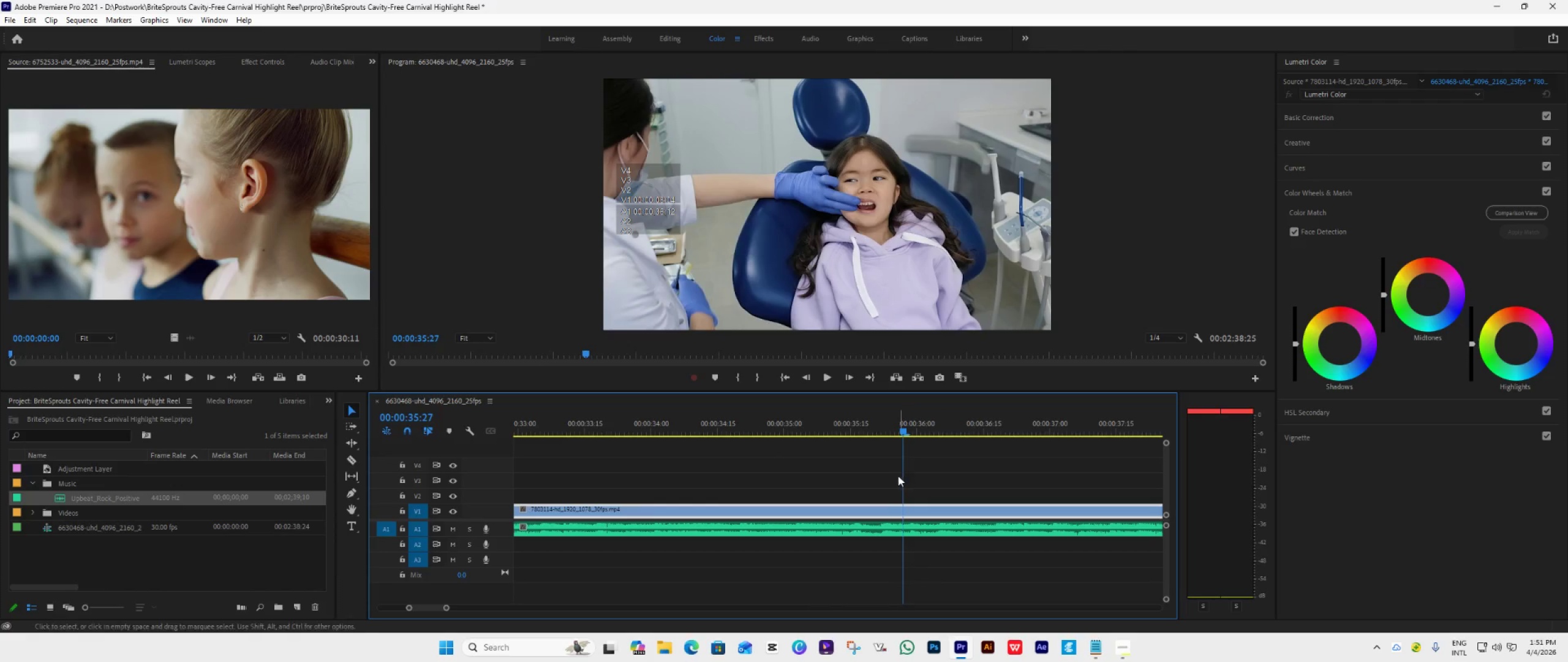 
hold_key(key=AltLeft, duration=0.41)
scroll: coordinate [805, 525], scroll_direction: down, amount: 5.0
 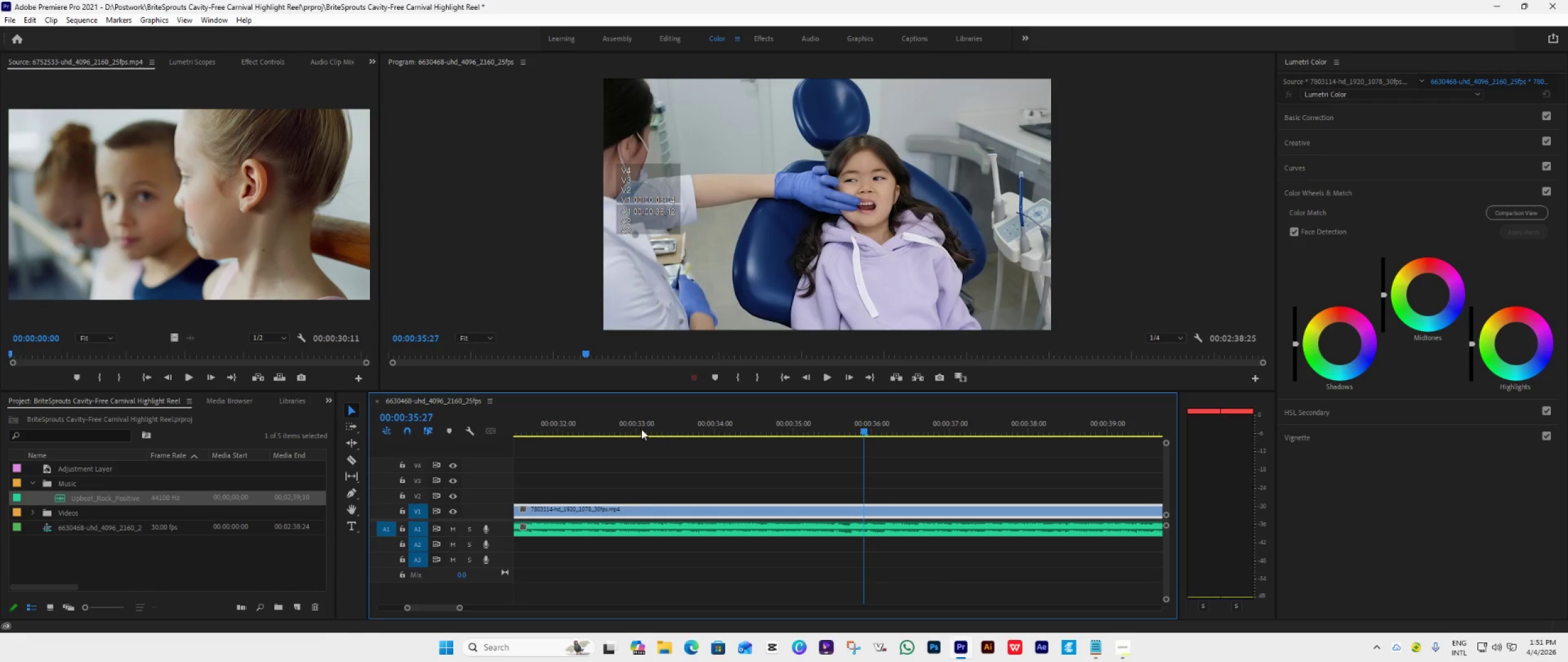 
key(Space)
 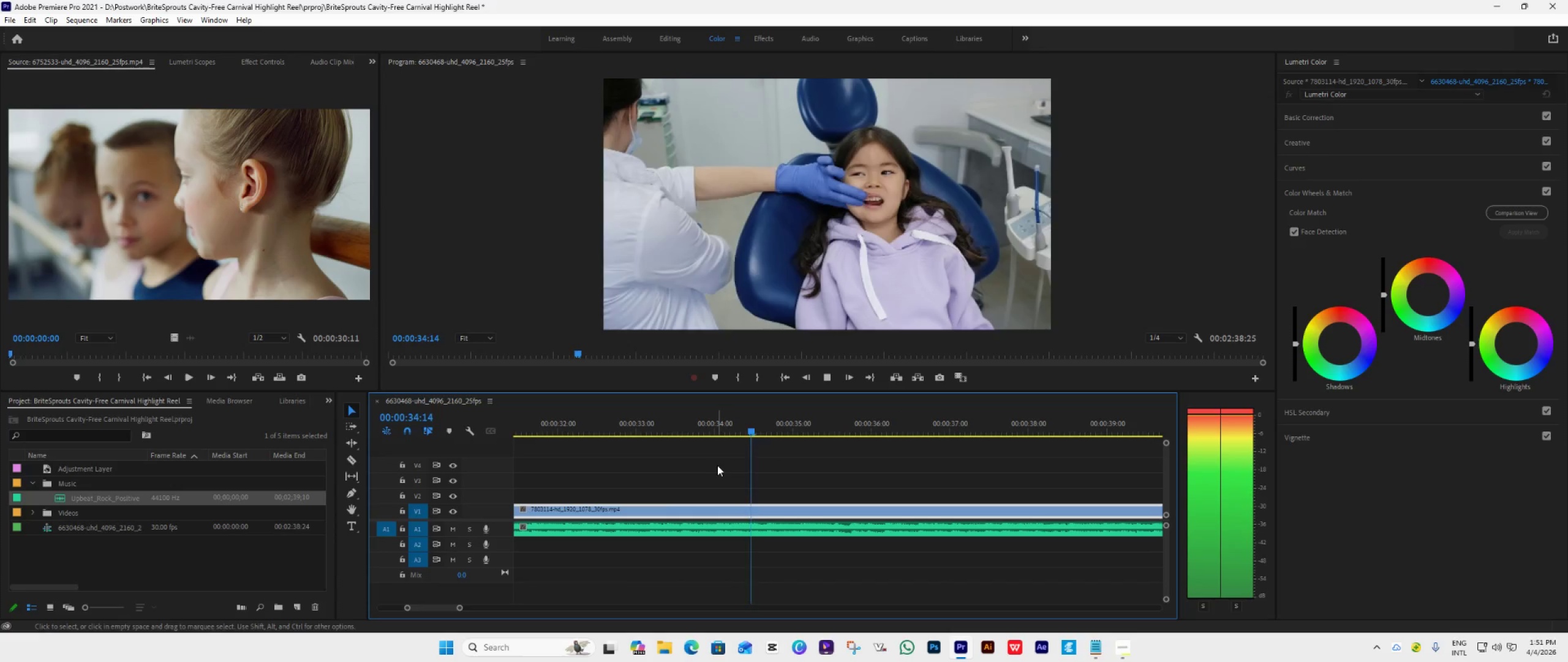 
key(Space)
 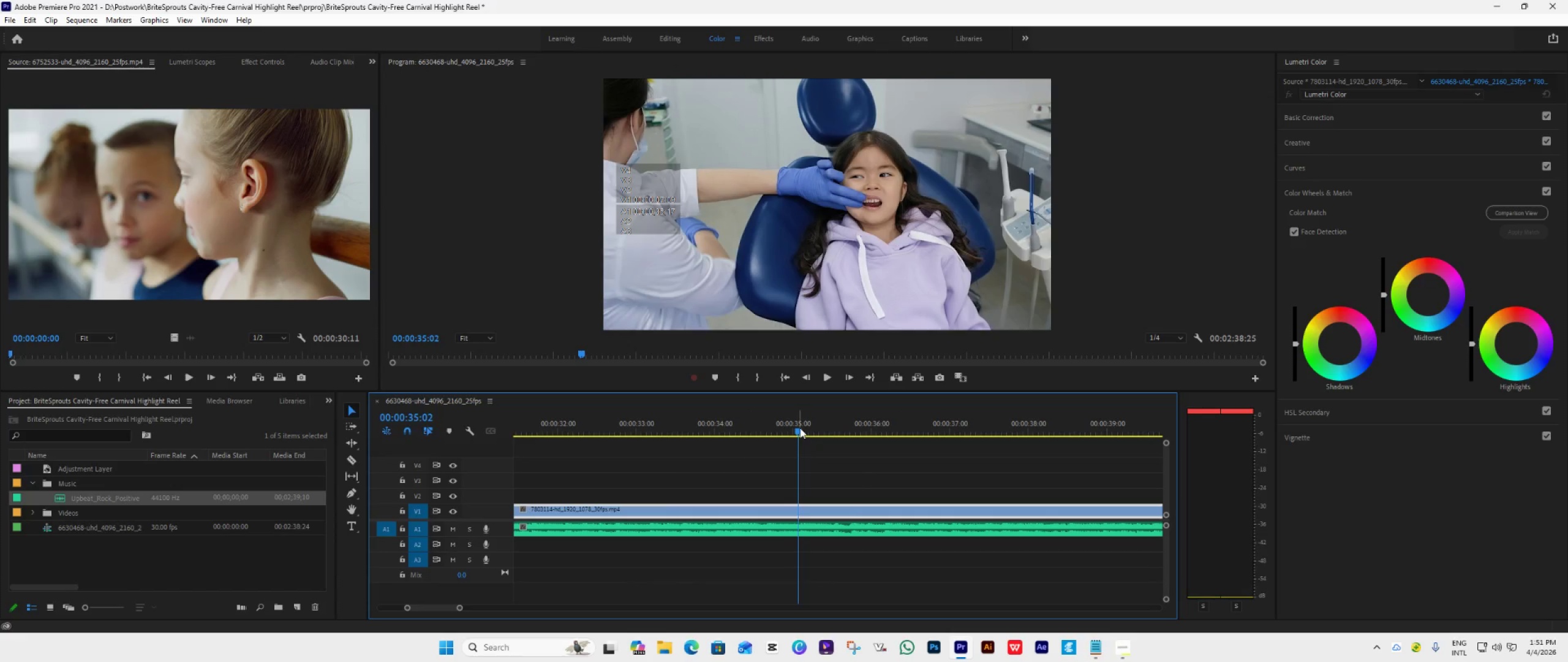 
left_click_drag(start_coordinate=[800, 428], to_coordinate=[767, 453])
 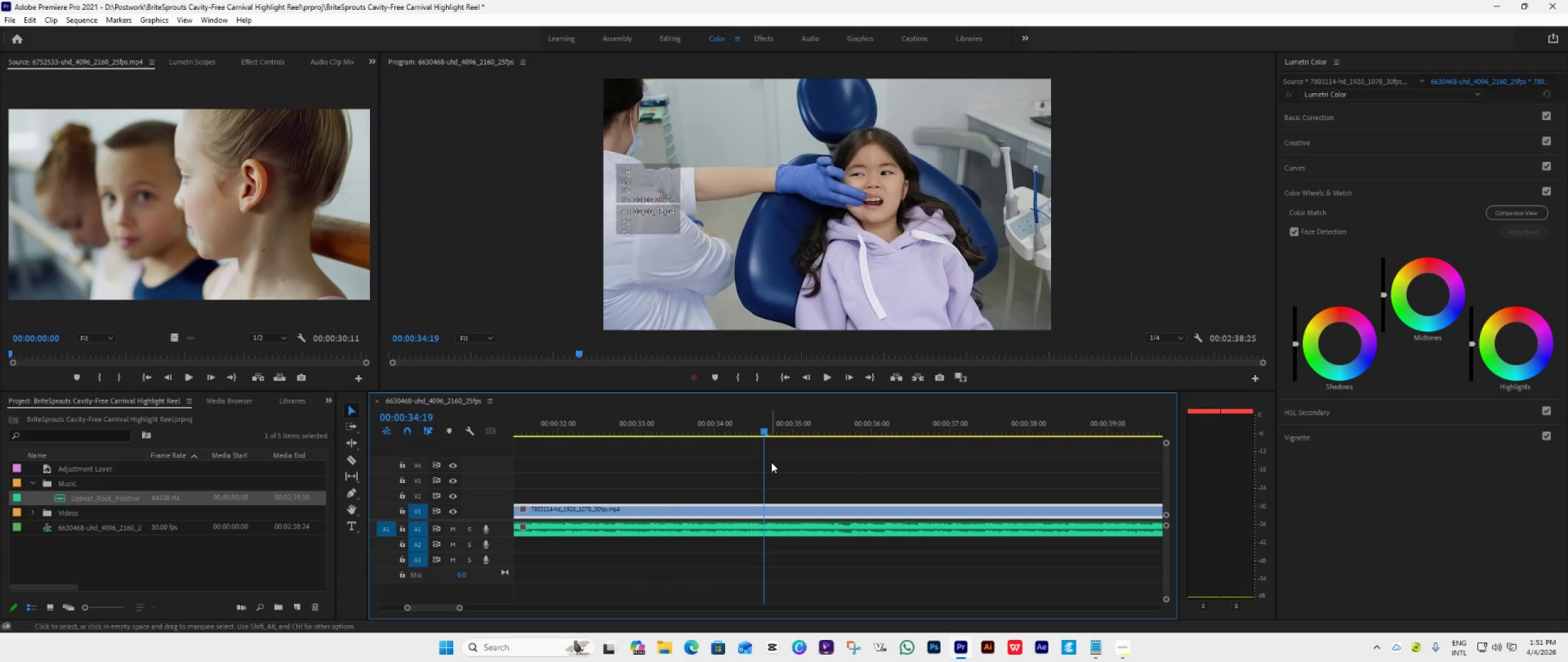 
hold_key(key=AltLeft, duration=1.19)
scroll: coordinate [777, 479], scroll_direction: down, amount: 18.0
 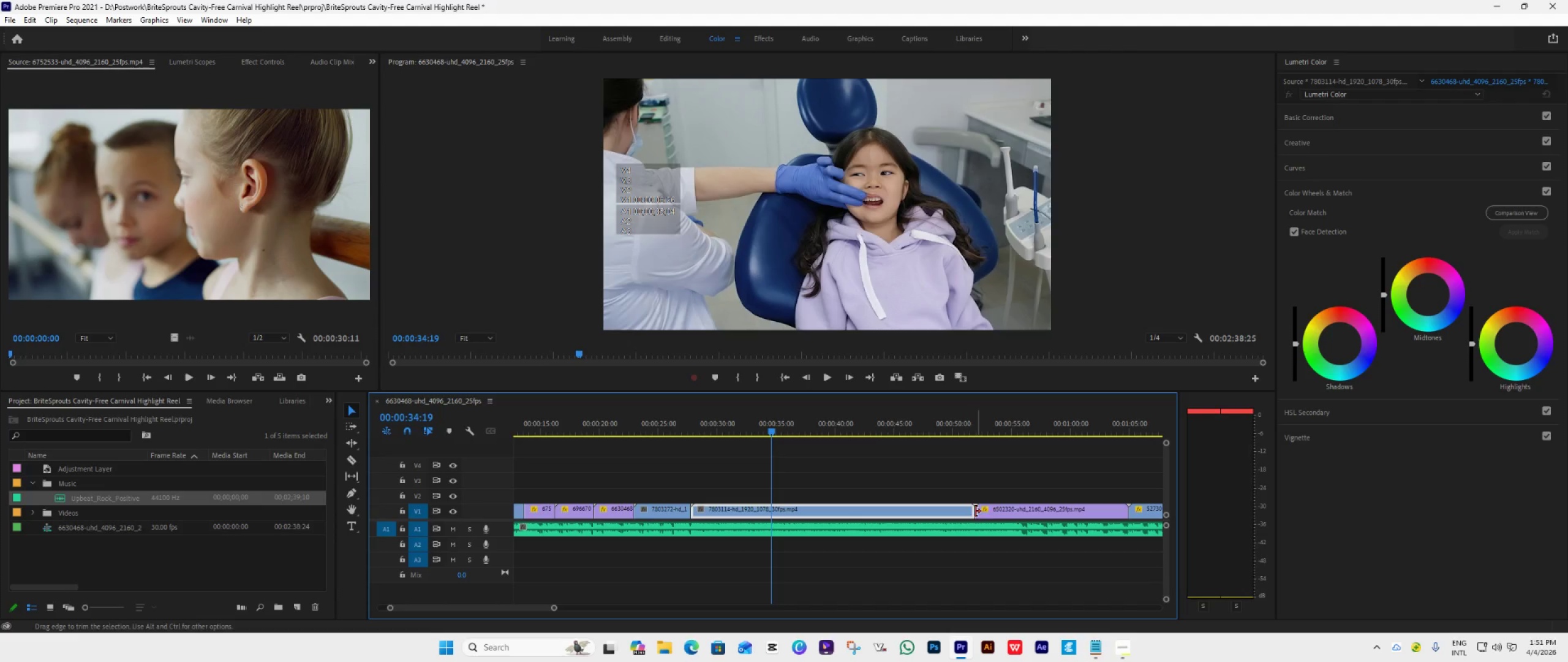 
left_click_drag(start_coordinate=[971, 511], to_coordinate=[766, 535])
 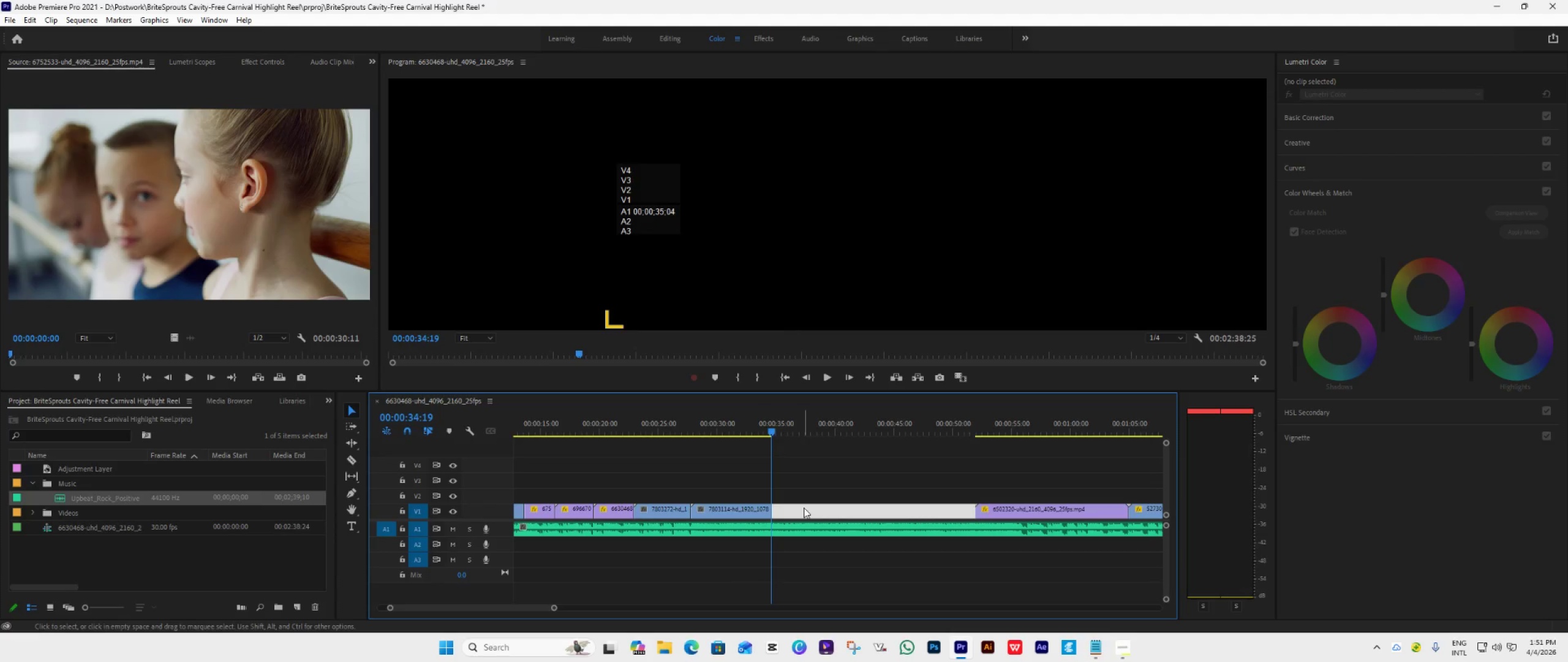 
key(Delete)
 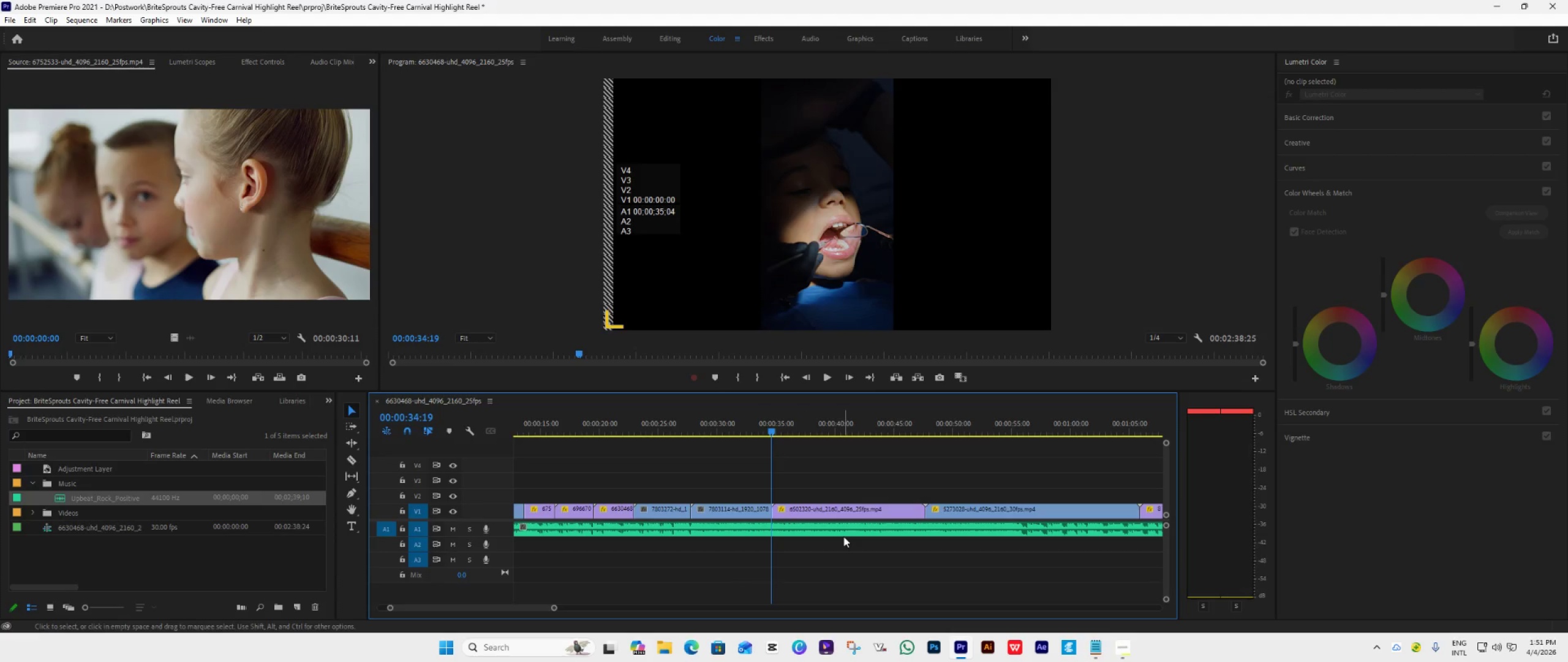 
key(Space)
 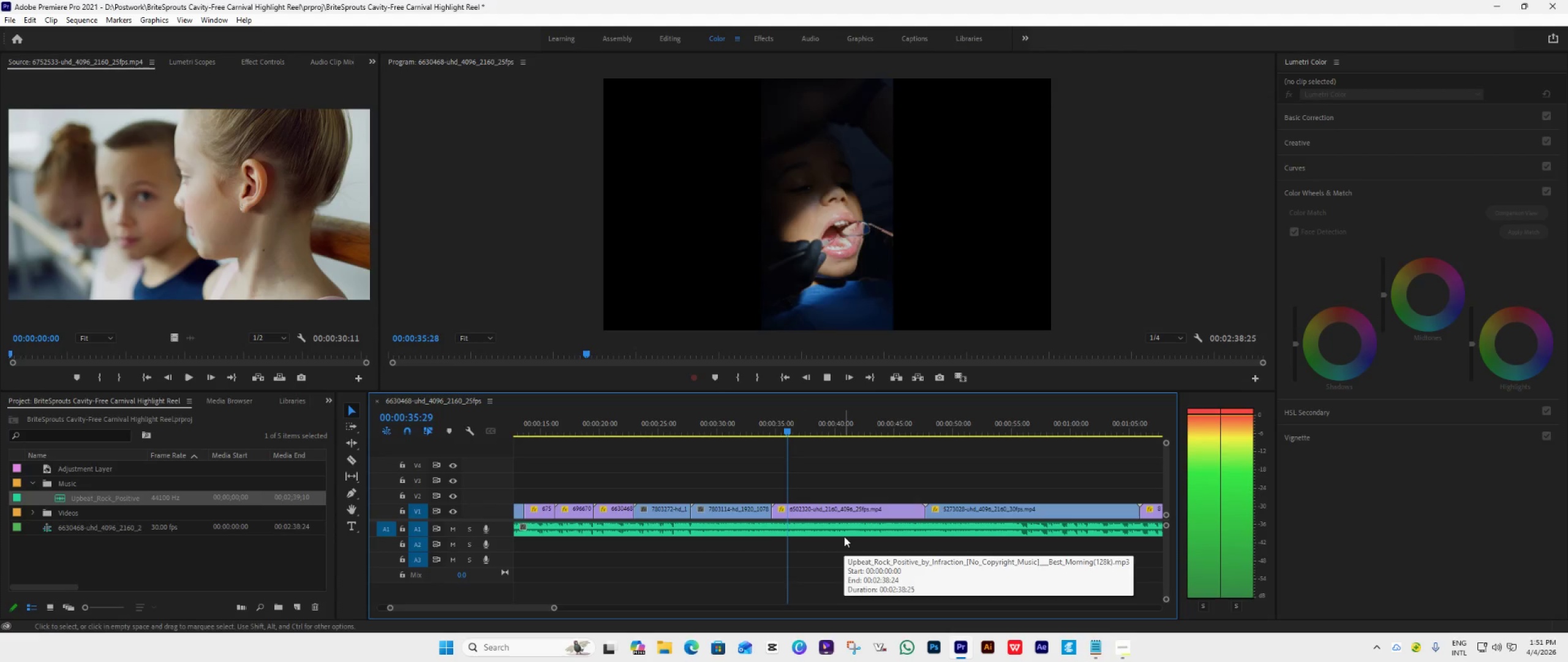 
mouse_move([883, 530])
 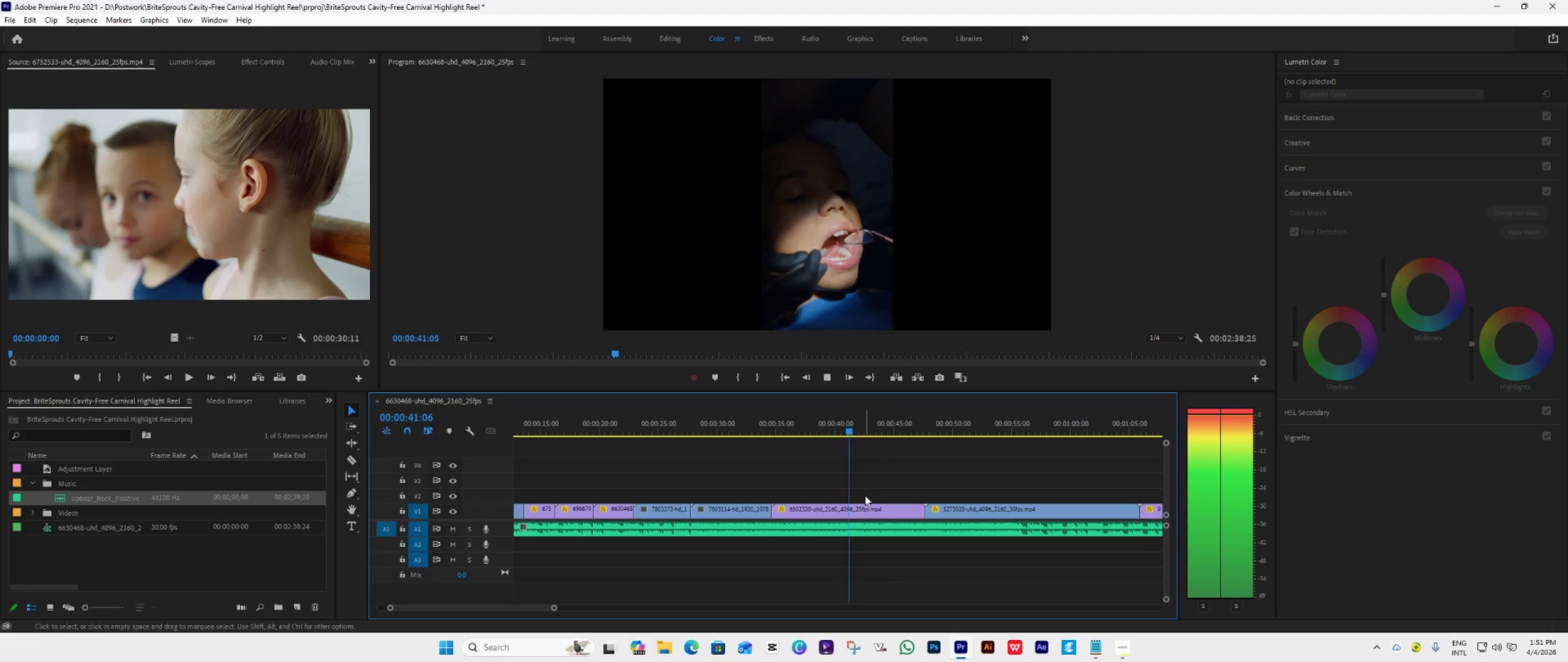 
key(Space)
 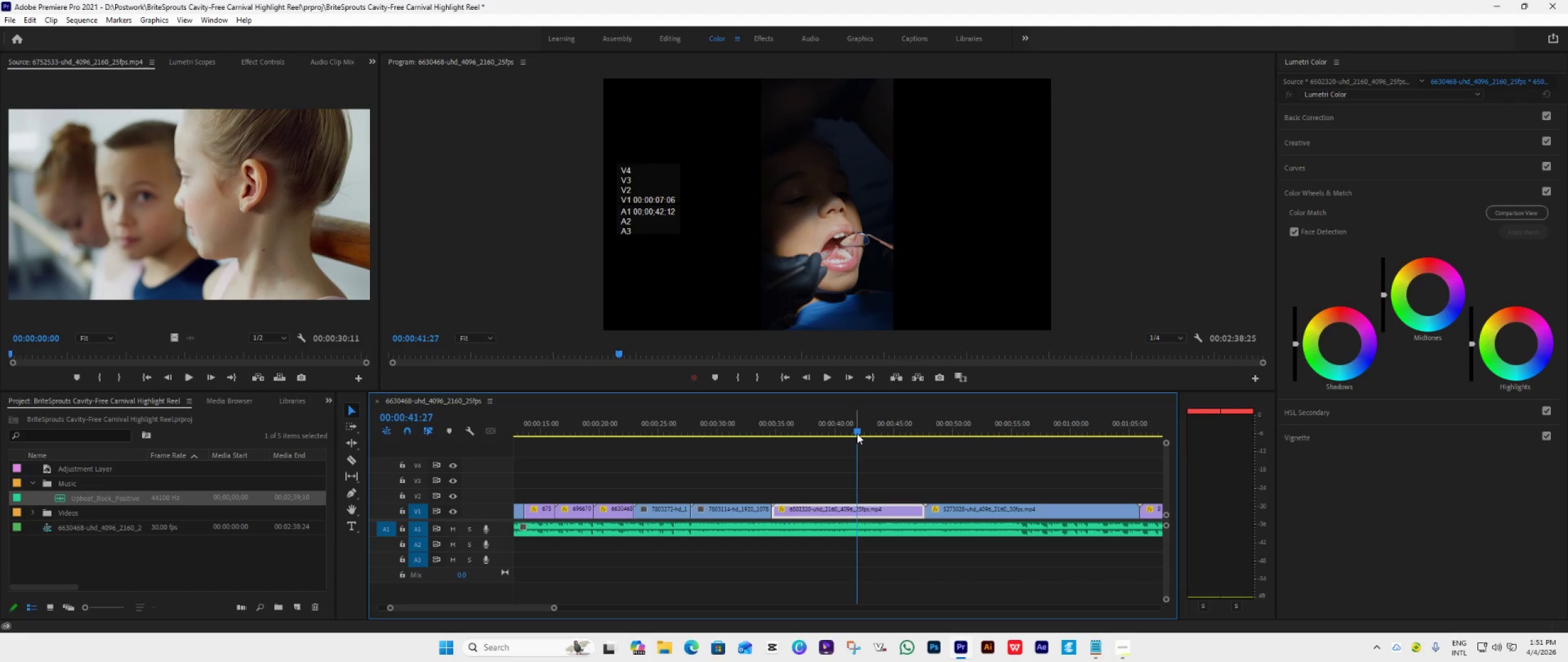 
left_click_drag(start_coordinate=[857, 433], to_coordinate=[848, 441])
 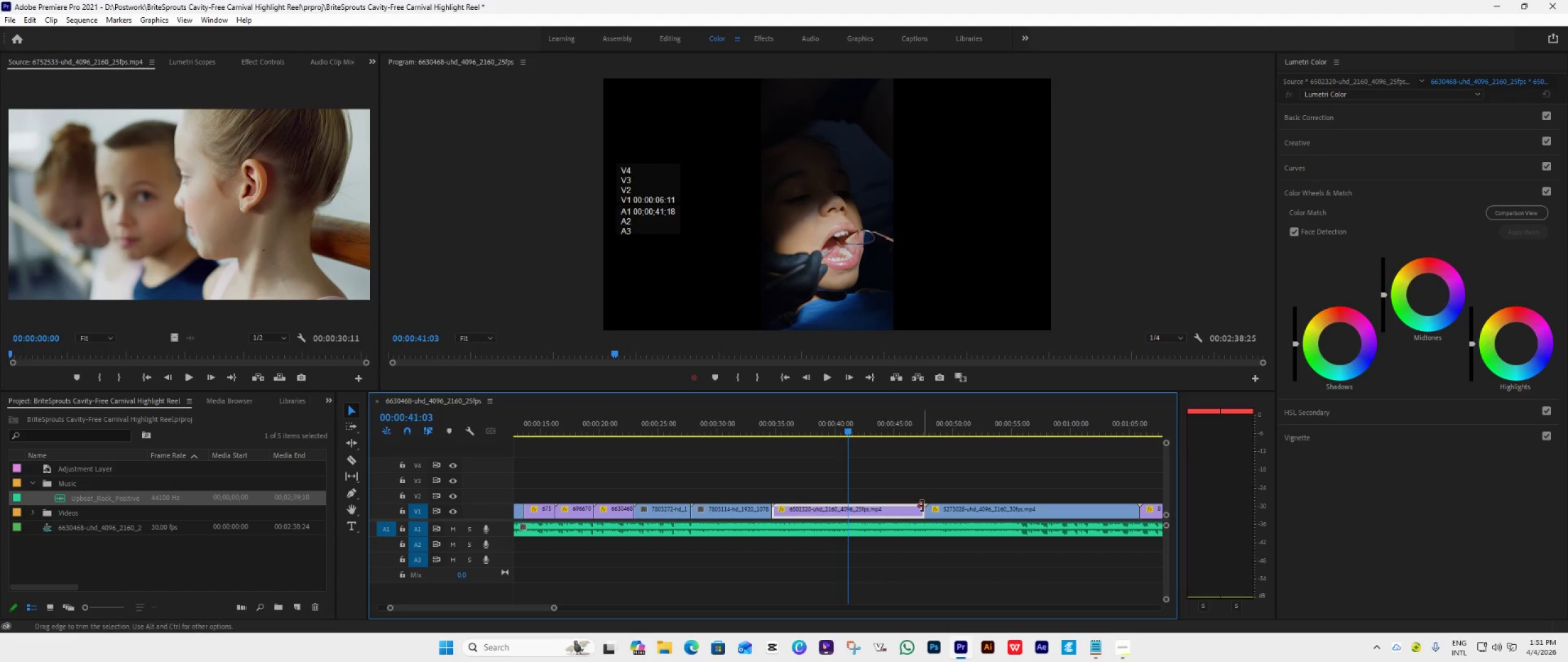 
left_click_drag(start_coordinate=[922, 508], to_coordinate=[842, 534])
 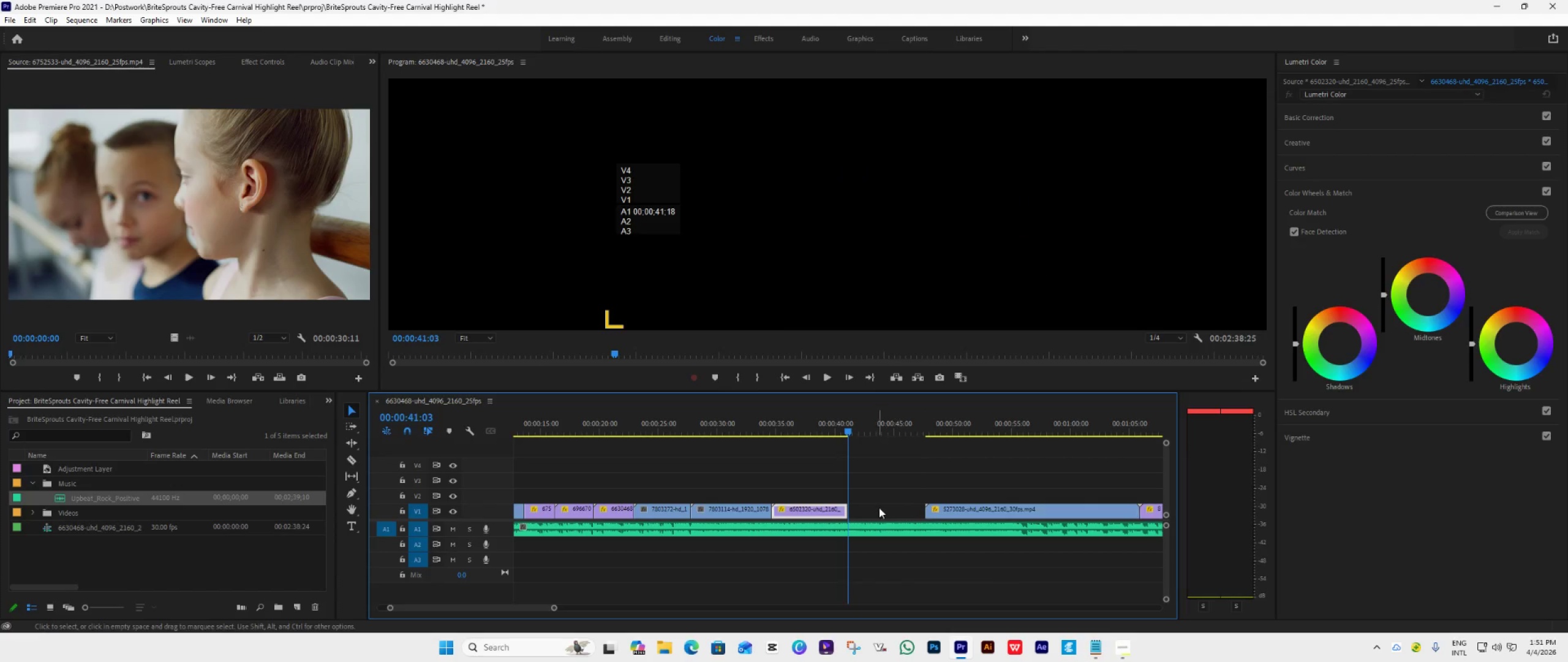 
left_click([880, 508])
 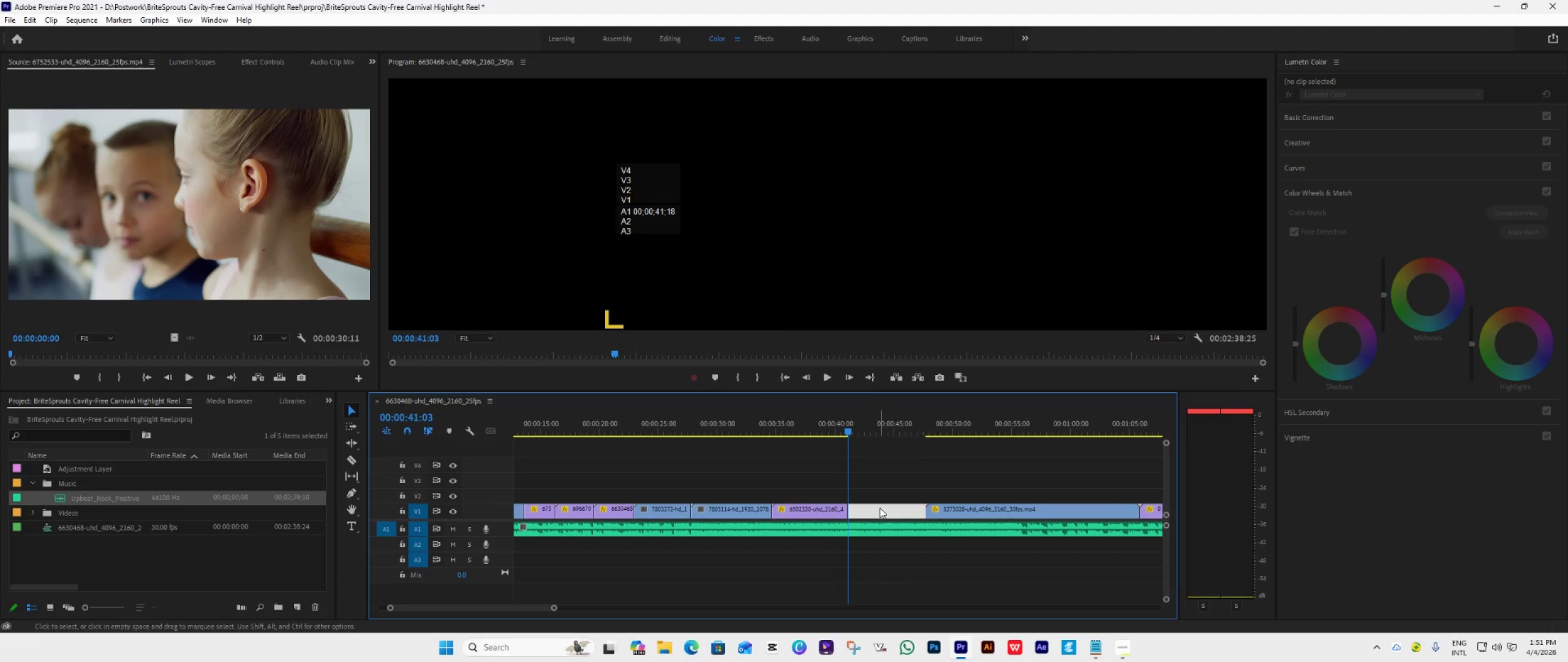 
key(Delete)
 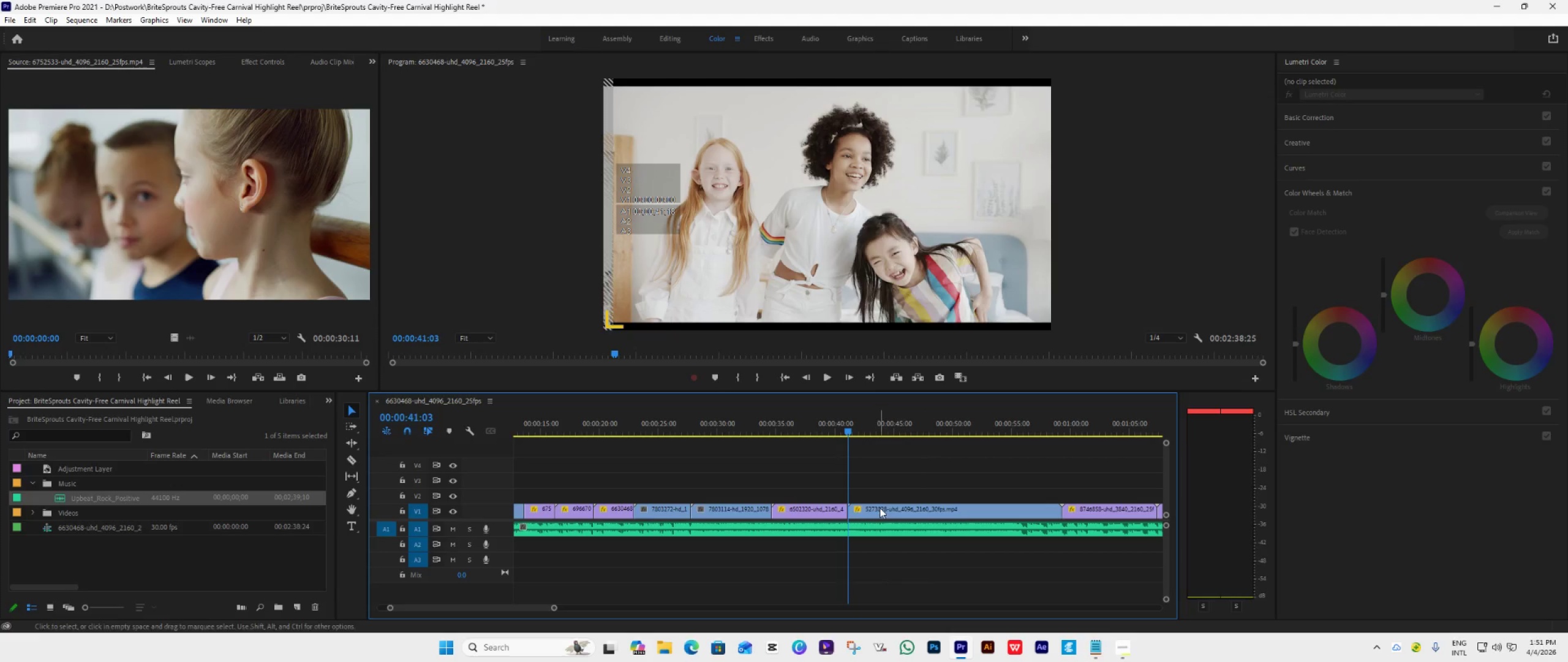 
key(Space)
 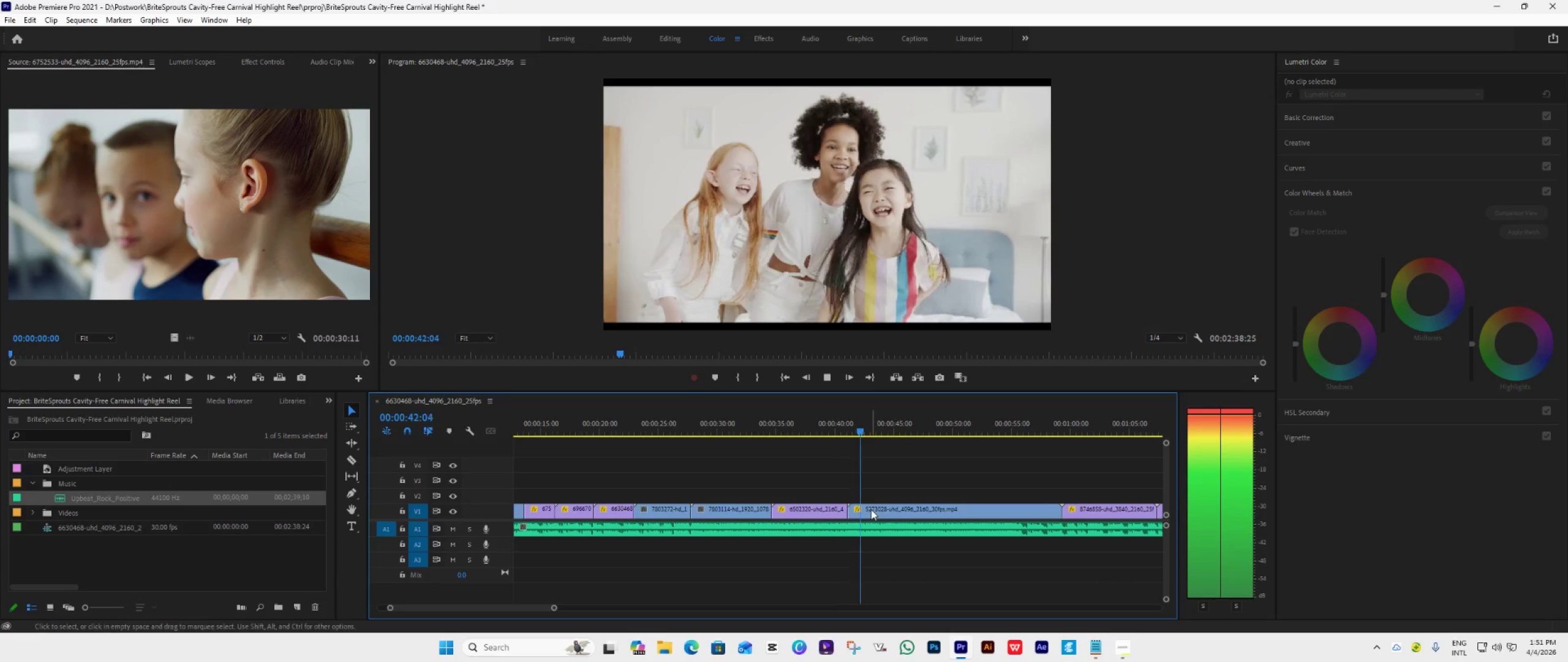 
scroll: coordinate [900, 521], scroll_direction: down, amount: 1.0
 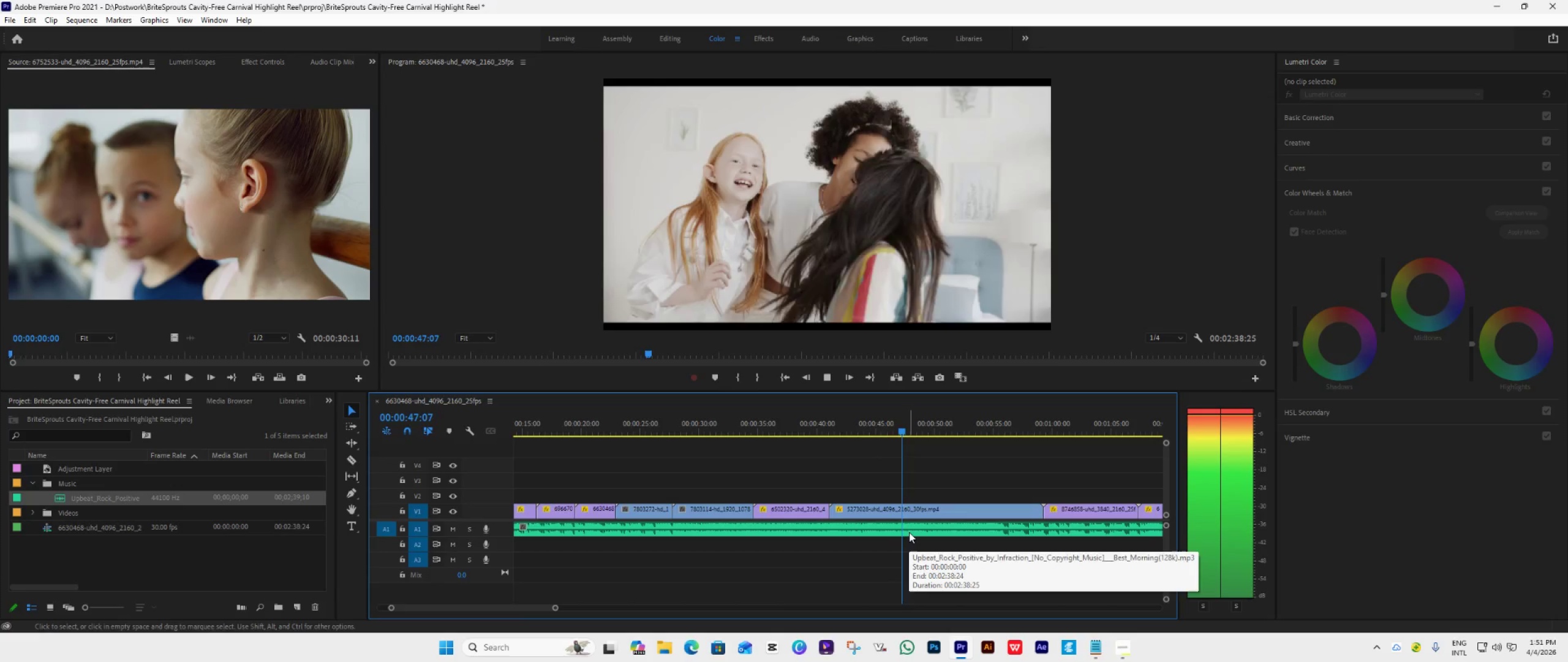 
wait(5.77)
 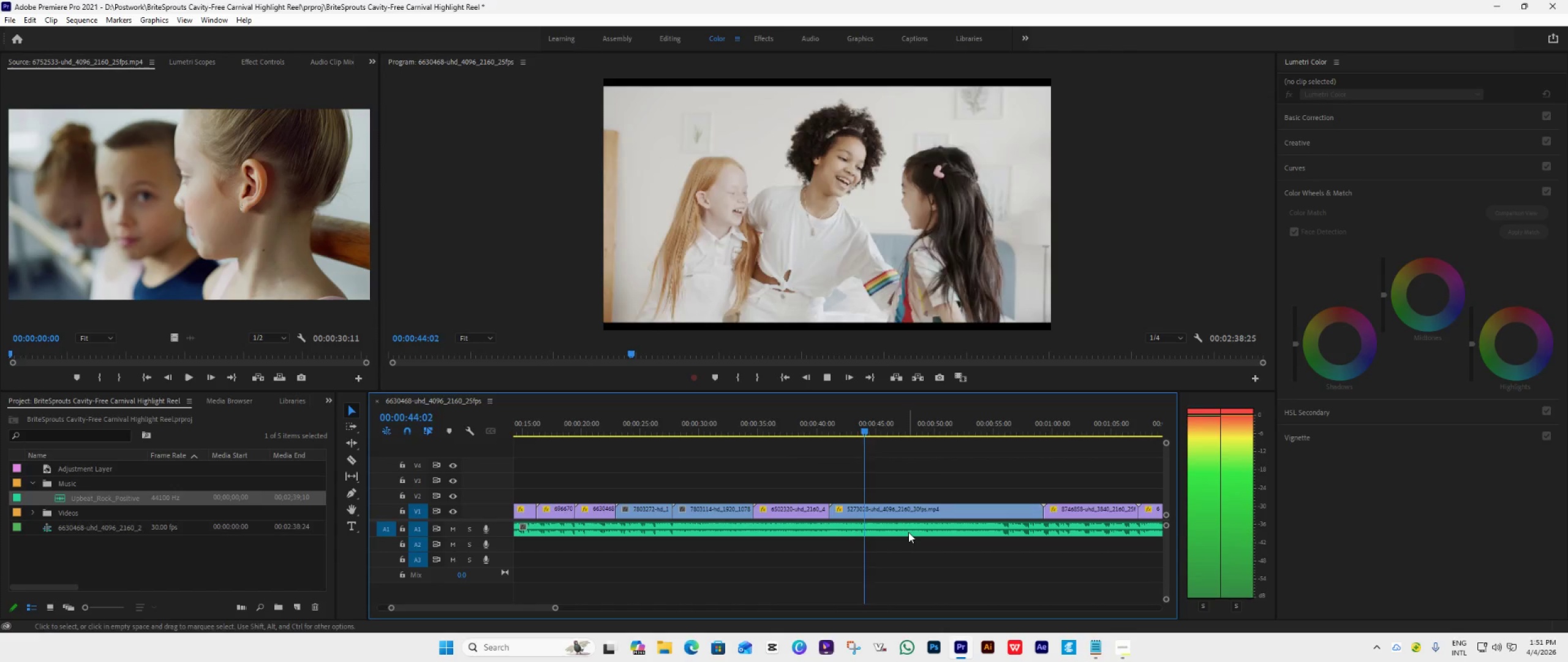 
key(Space)
 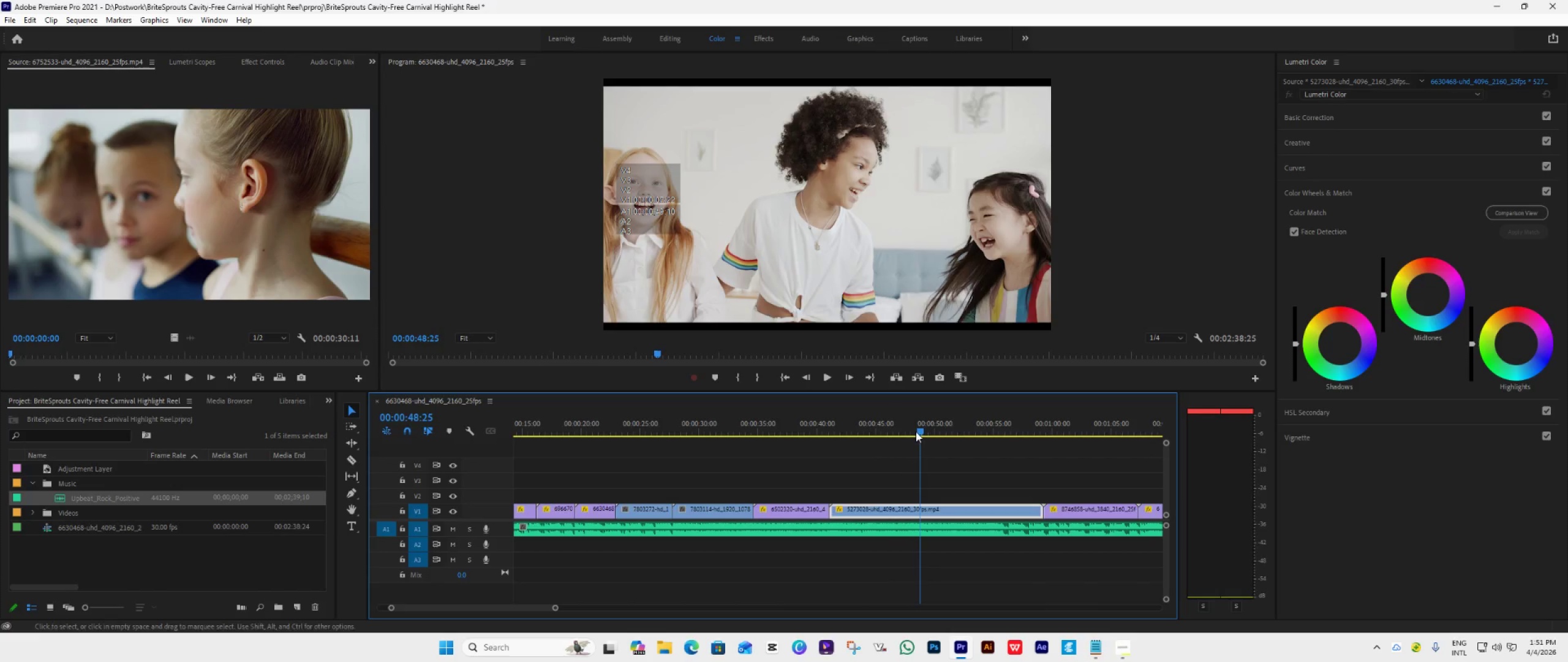 
left_click_drag(start_coordinate=[918, 428], to_coordinate=[895, 446])
 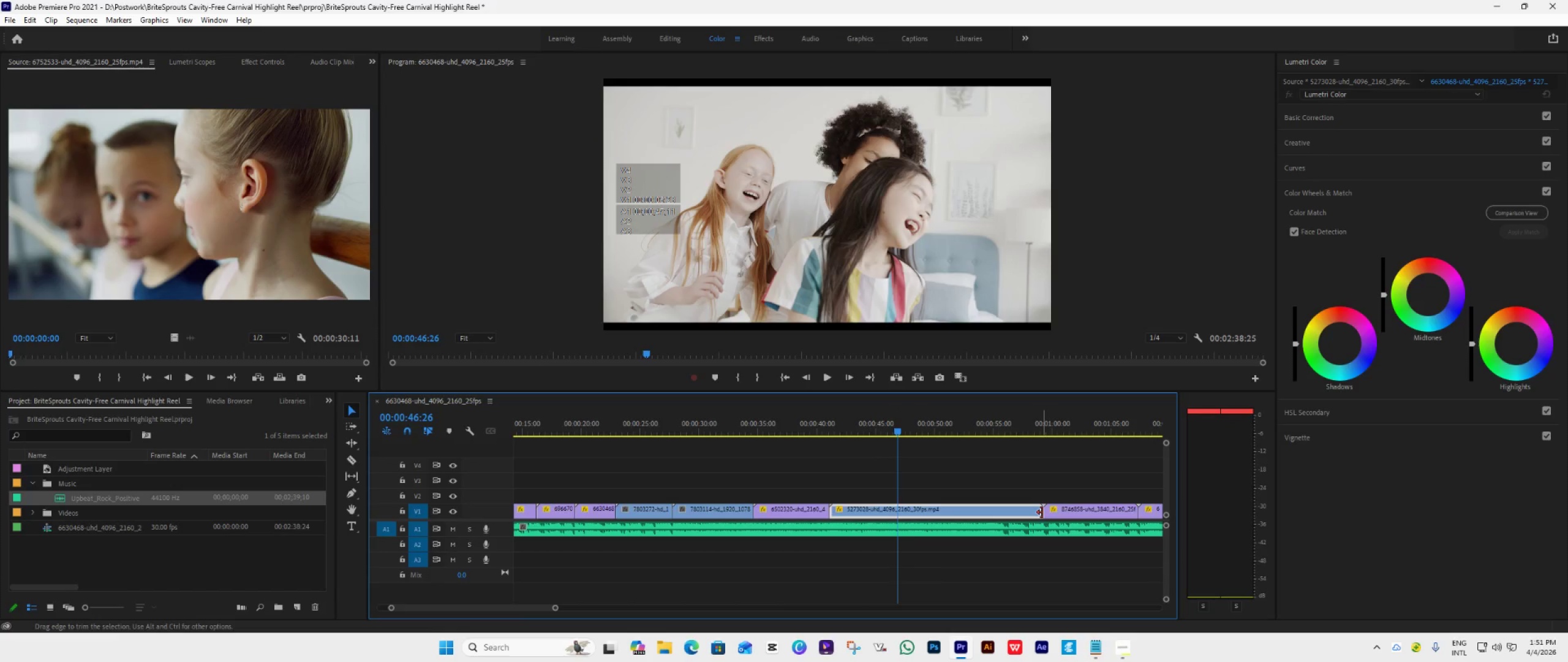 
left_click_drag(start_coordinate=[1042, 512], to_coordinate=[889, 535])
 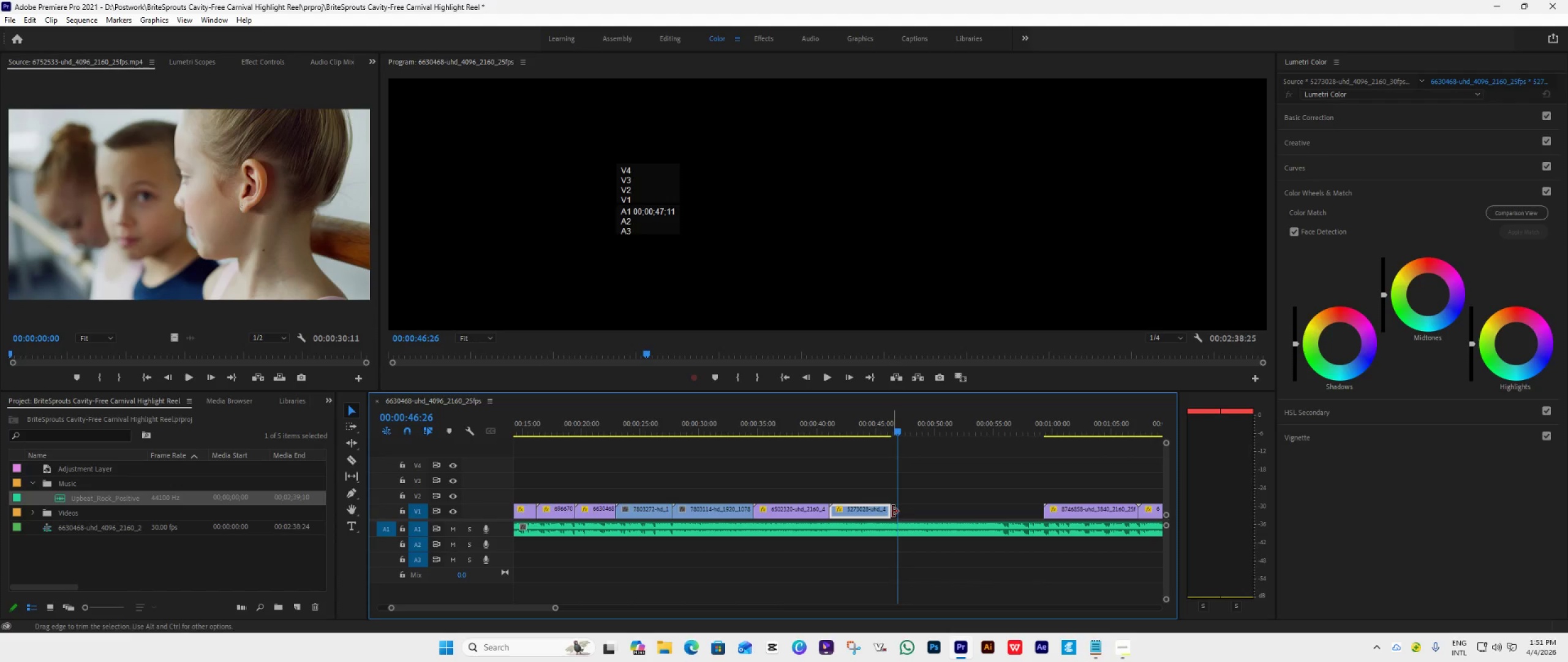 
left_click_drag(start_coordinate=[892, 511], to_coordinate=[903, 515])
 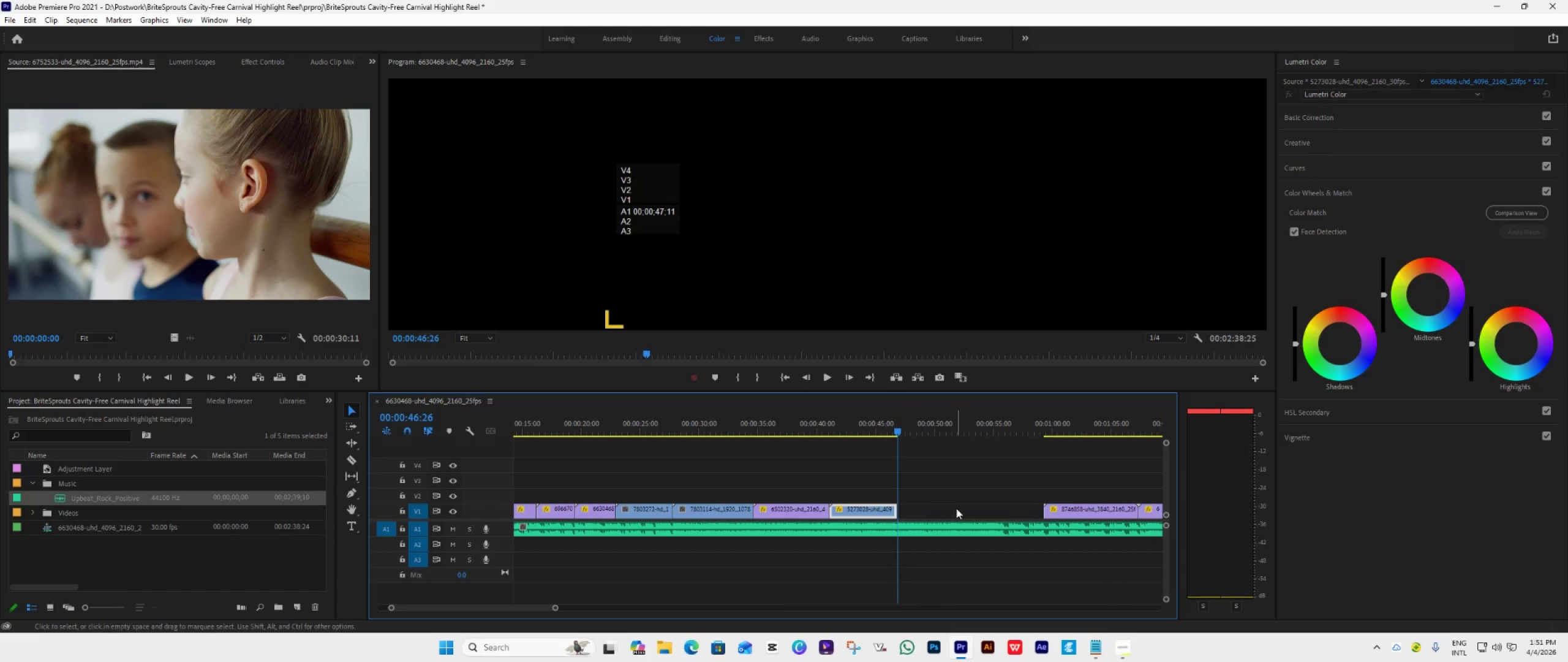 
left_click([956, 508])
 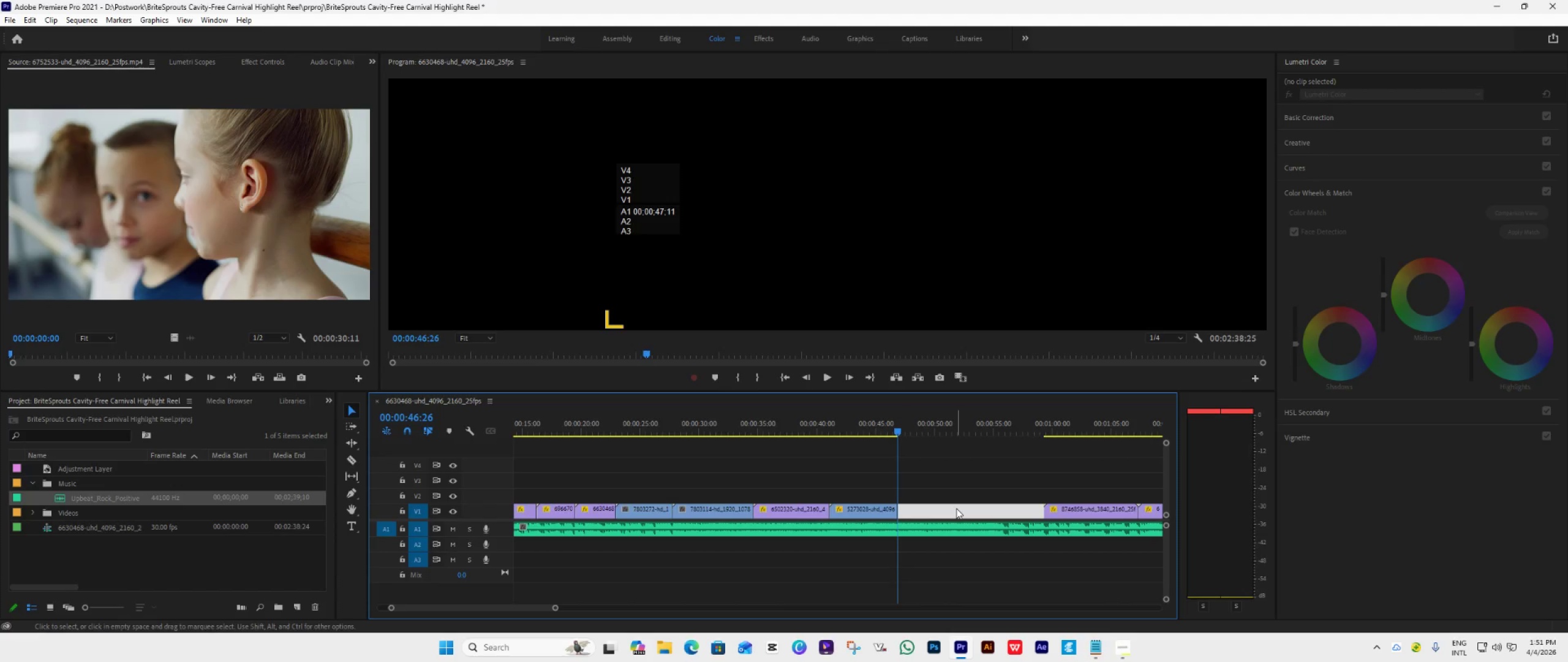 
key(Delete)
 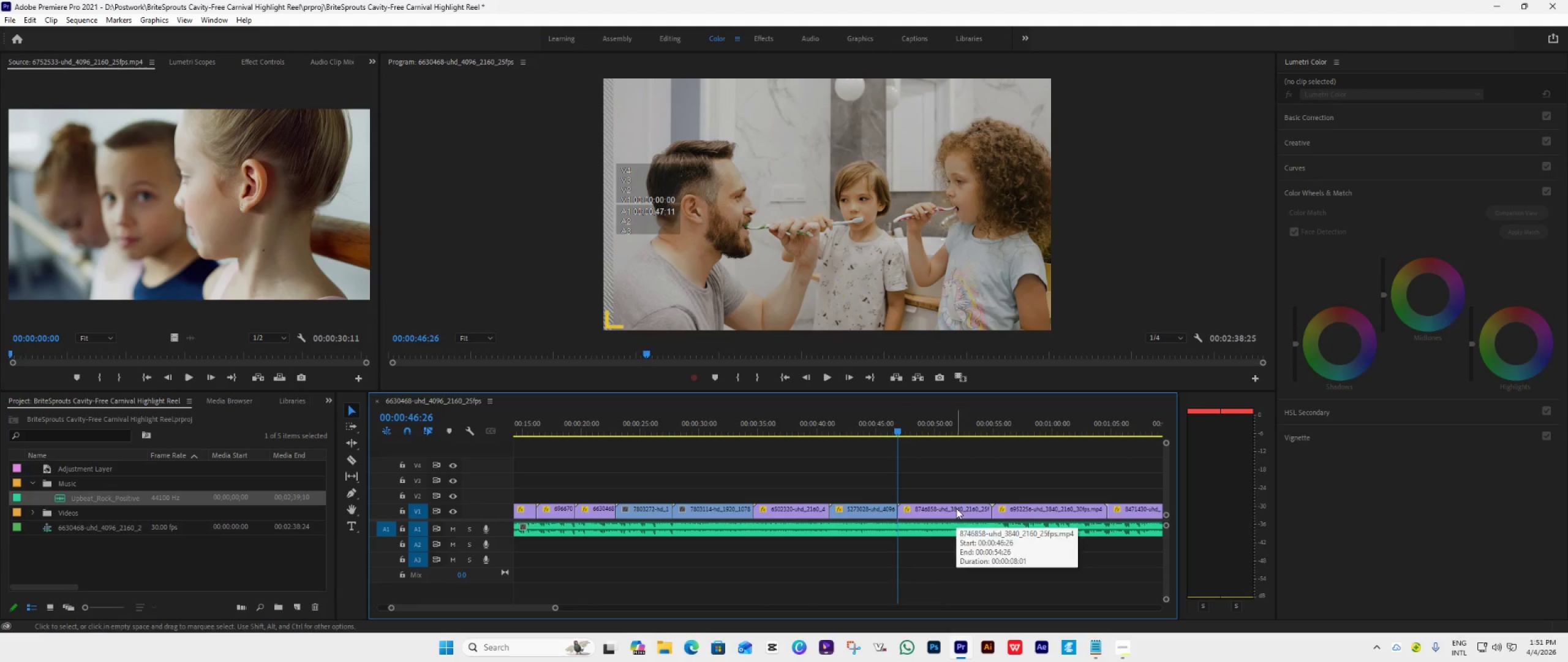 
key(Space)
 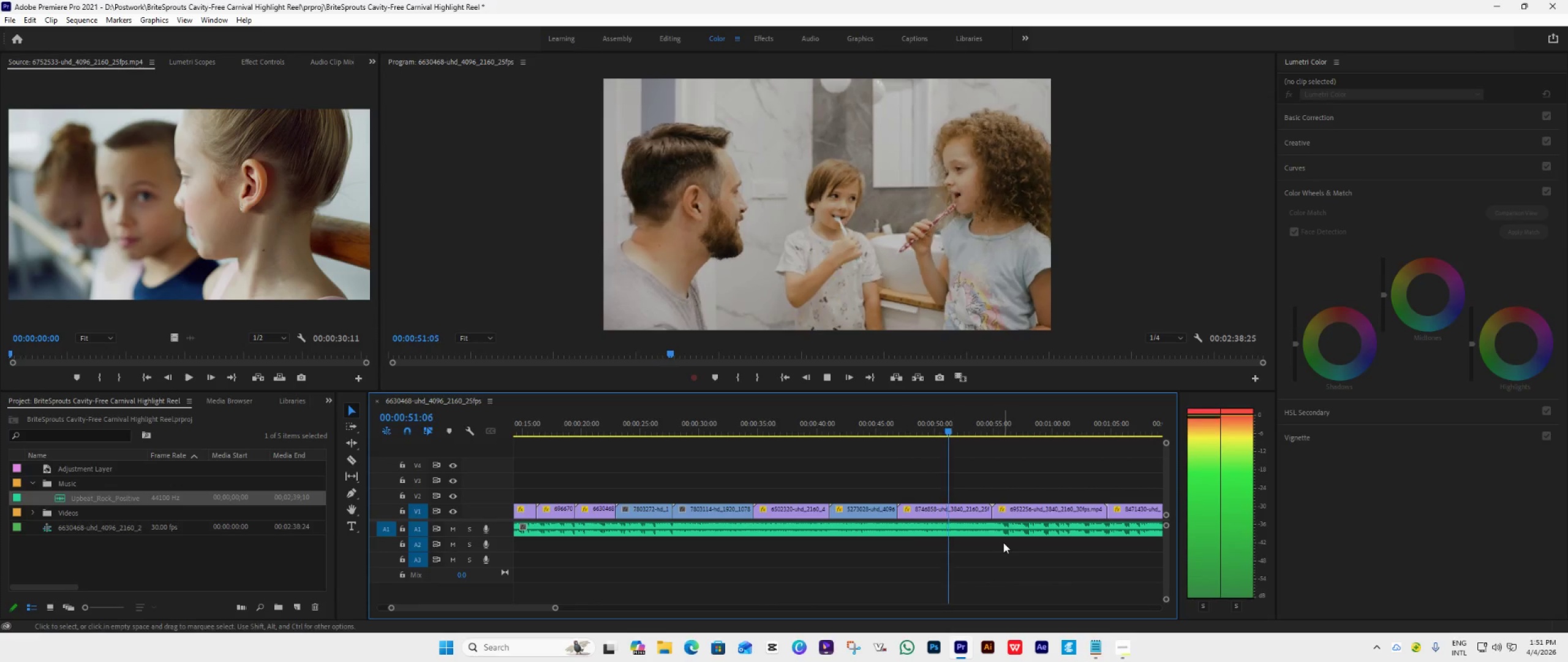 
wait(9.35)
 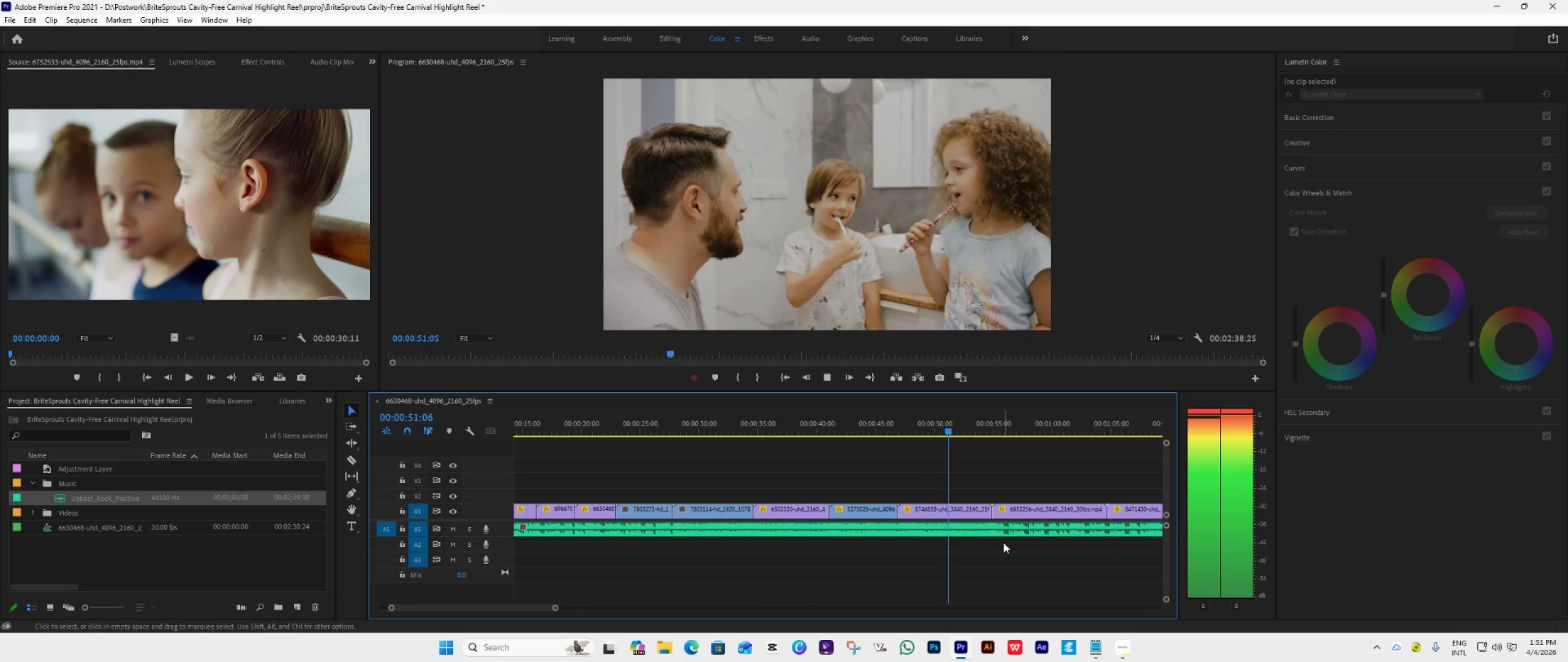 
key(Space)
 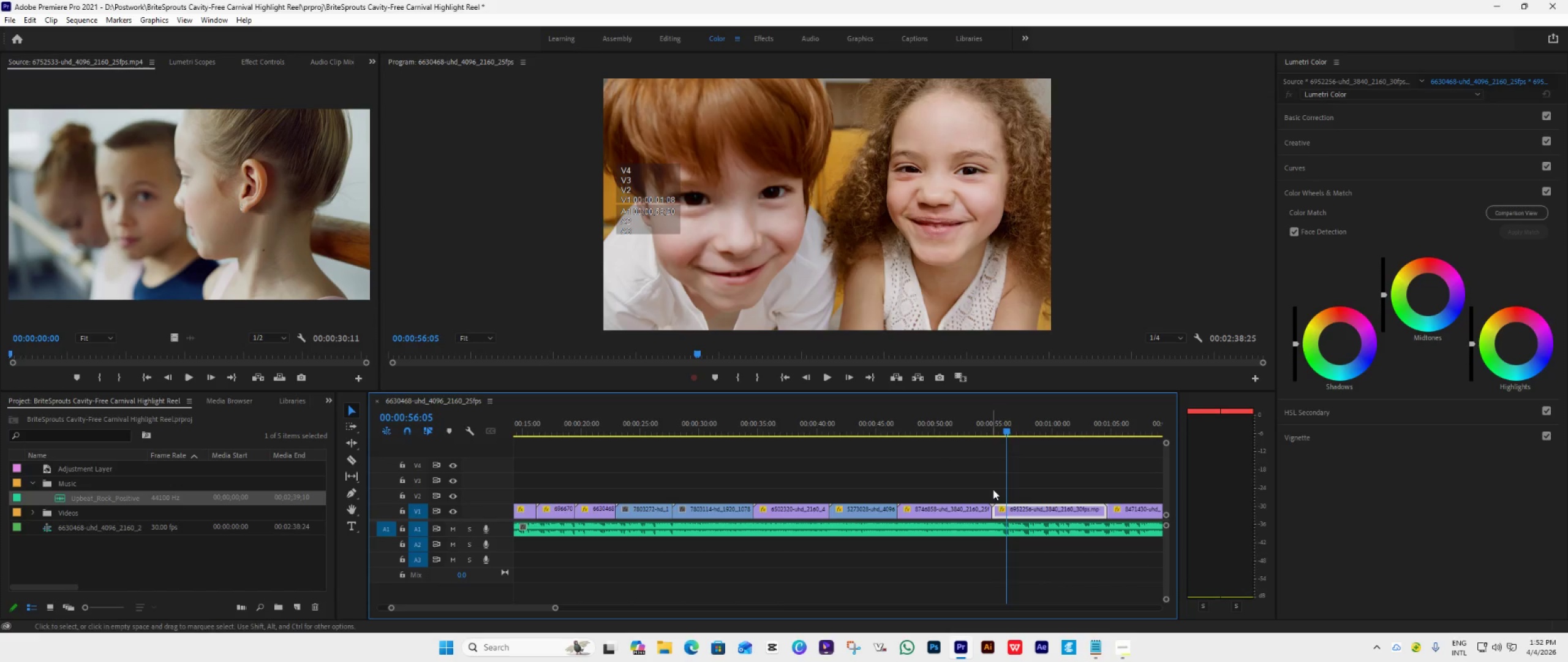 
left_click_drag(start_coordinate=[1010, 429], to_coordinate=[920, 474])
 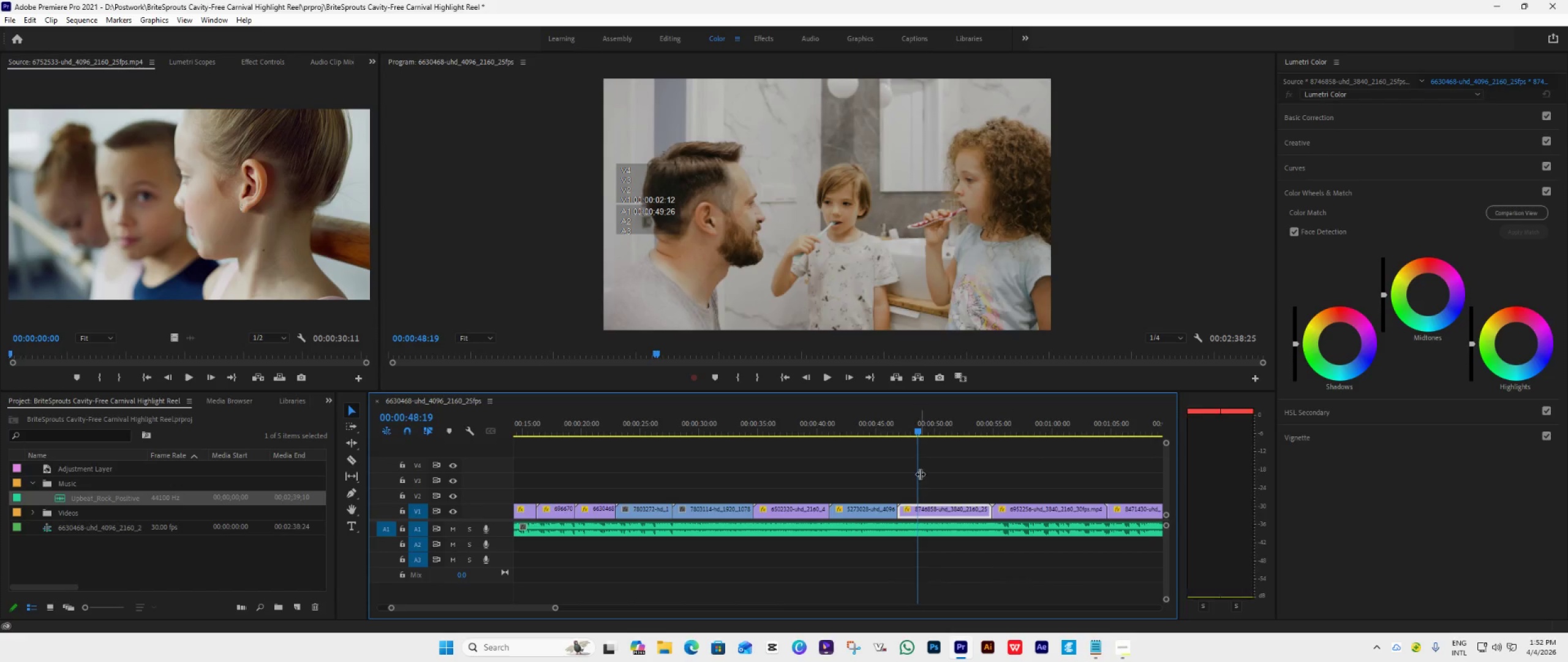 
key(Space)
 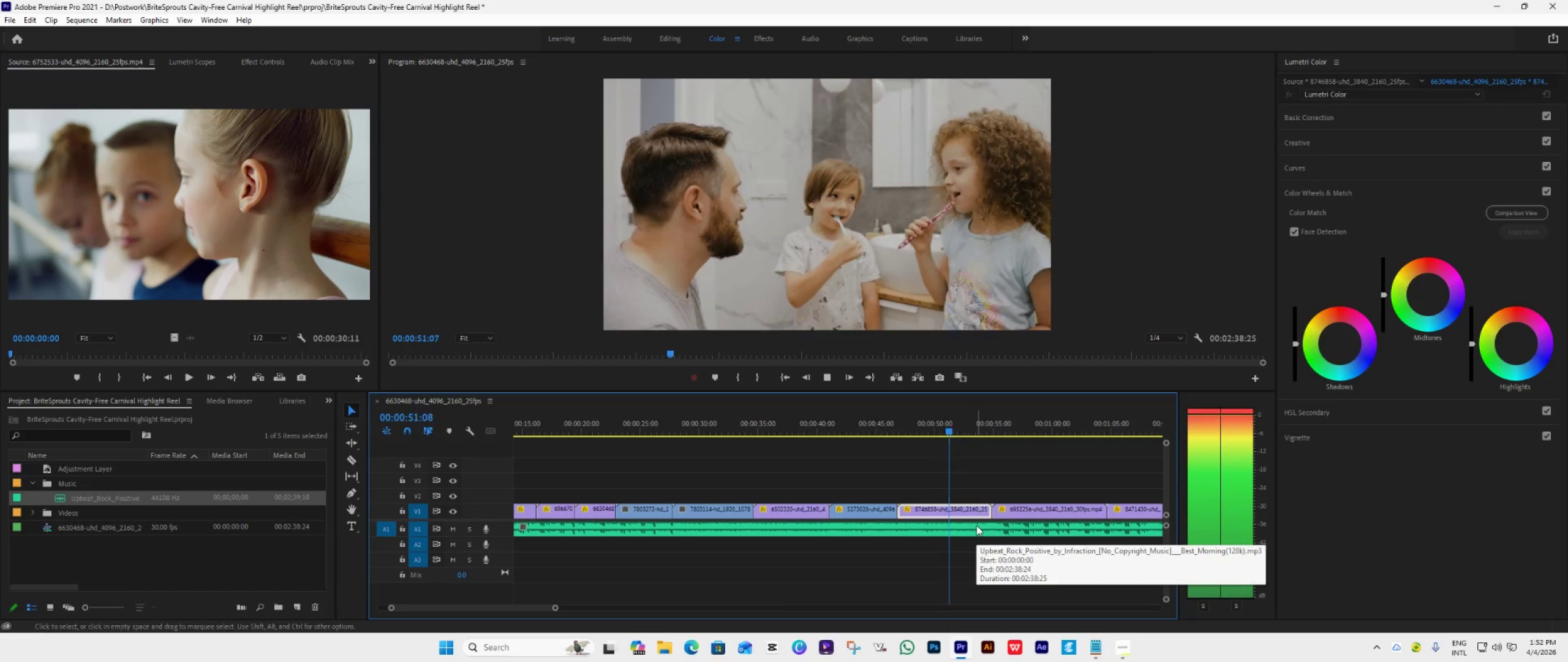 
key(Space)
 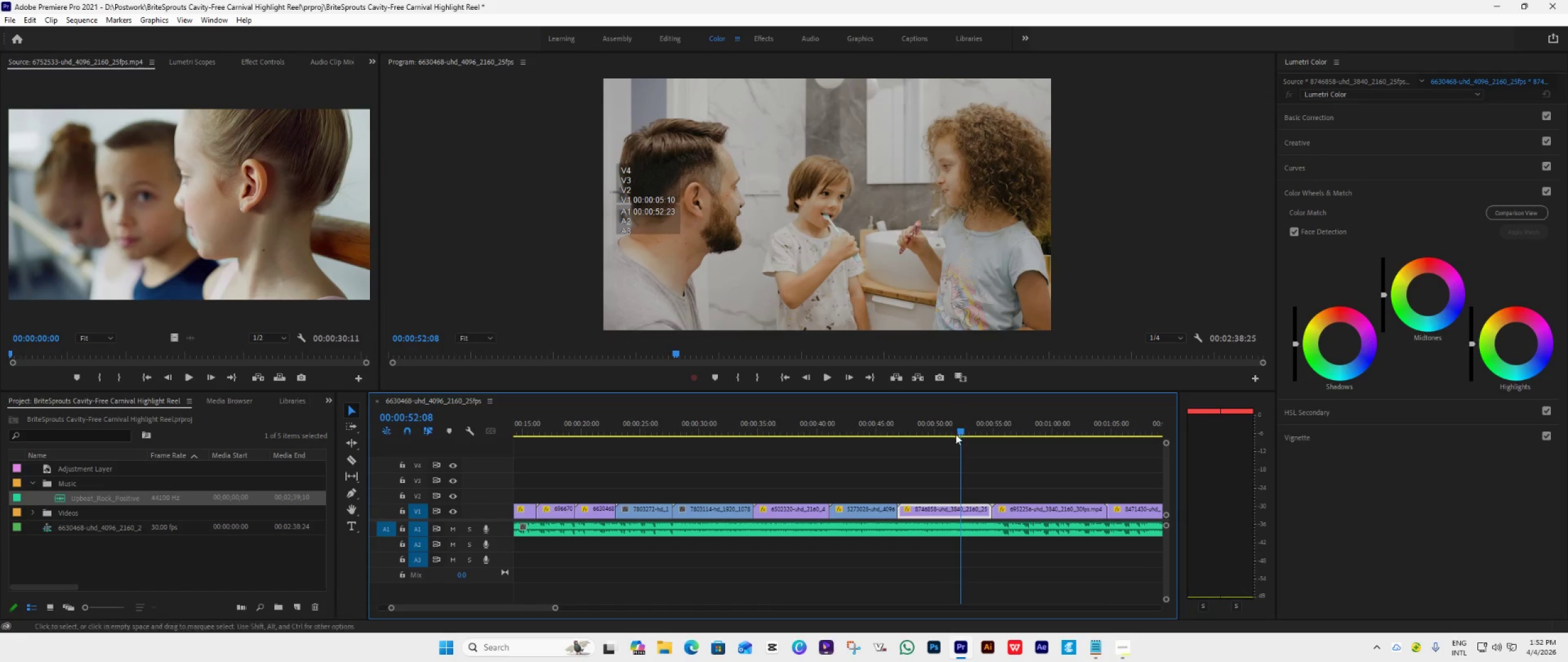 
left_click_drag(start_coordinate=[956, 434], to_coordinate=[926, 448])
 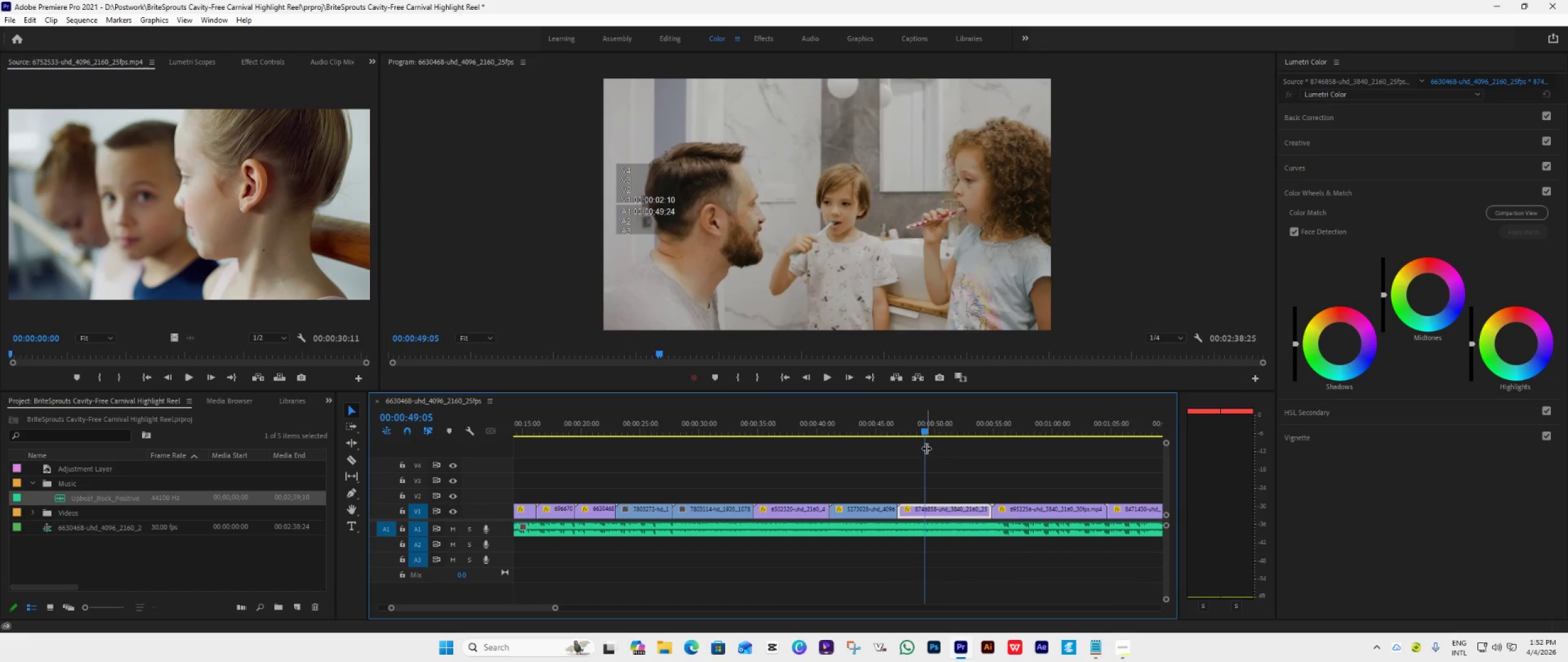 
key(Space)
 